 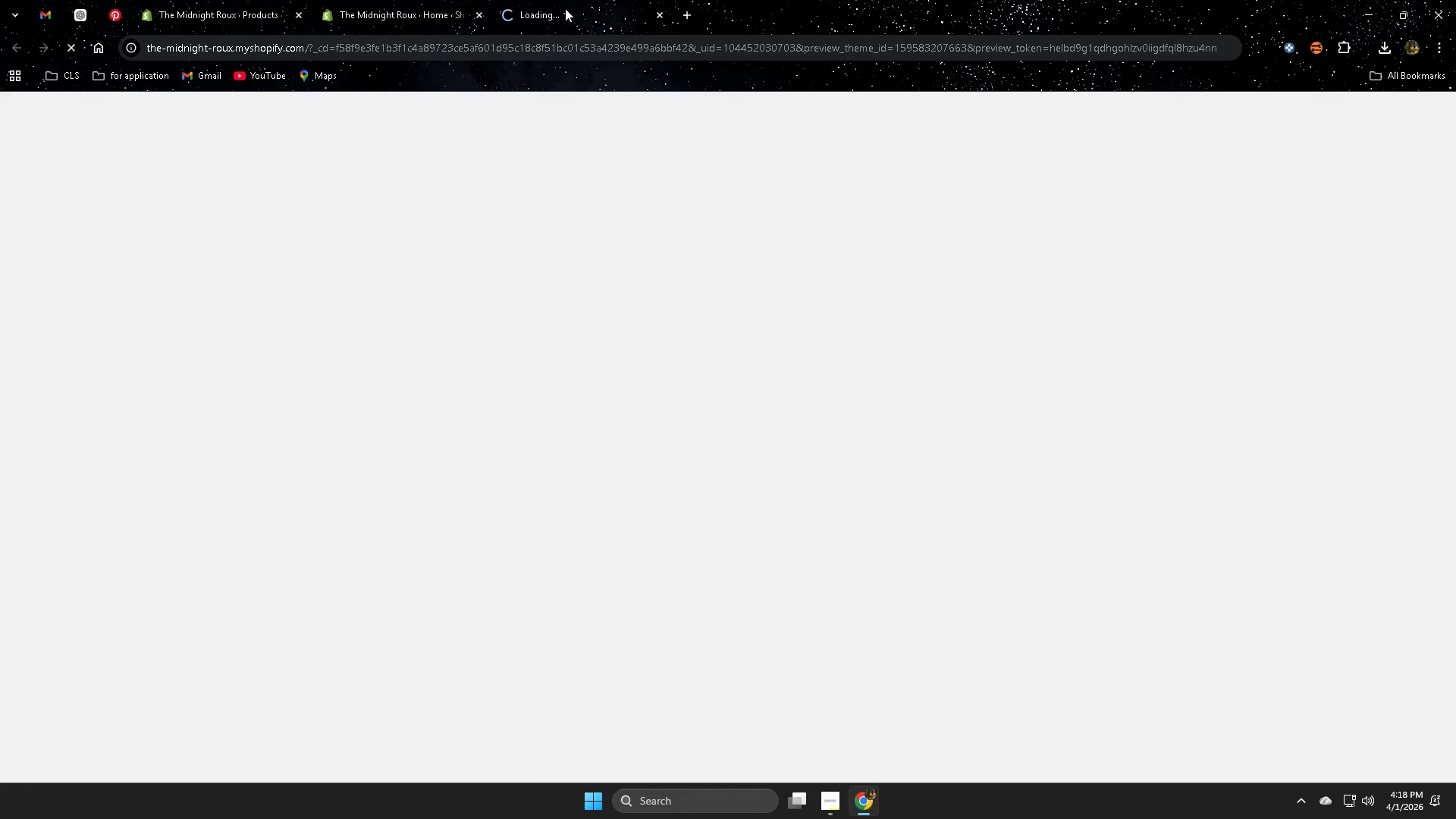 
left_click([565, 8])
 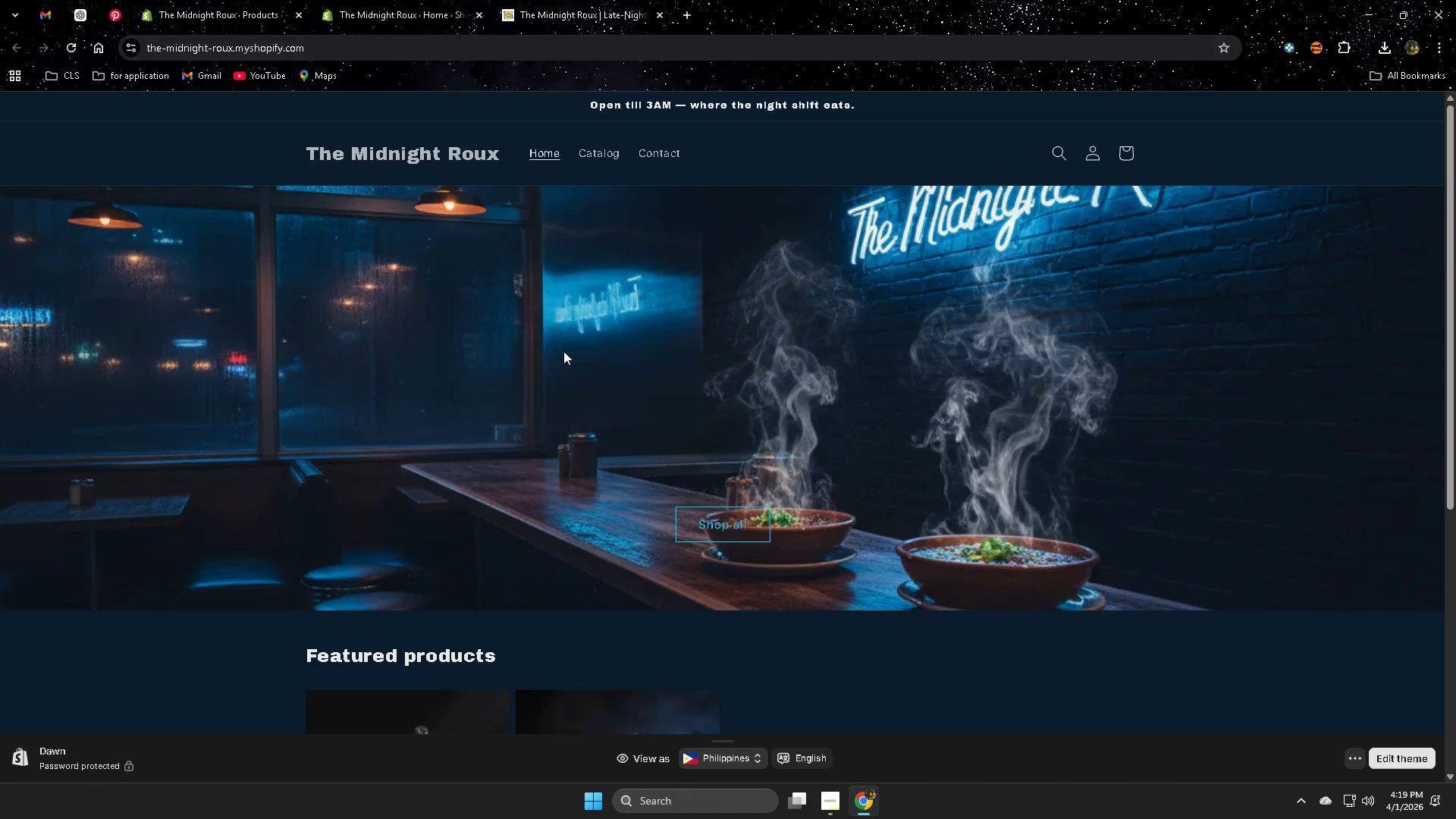 
scroll: coordinate [623, 356], scroll_direction: down, amount: 4.0
 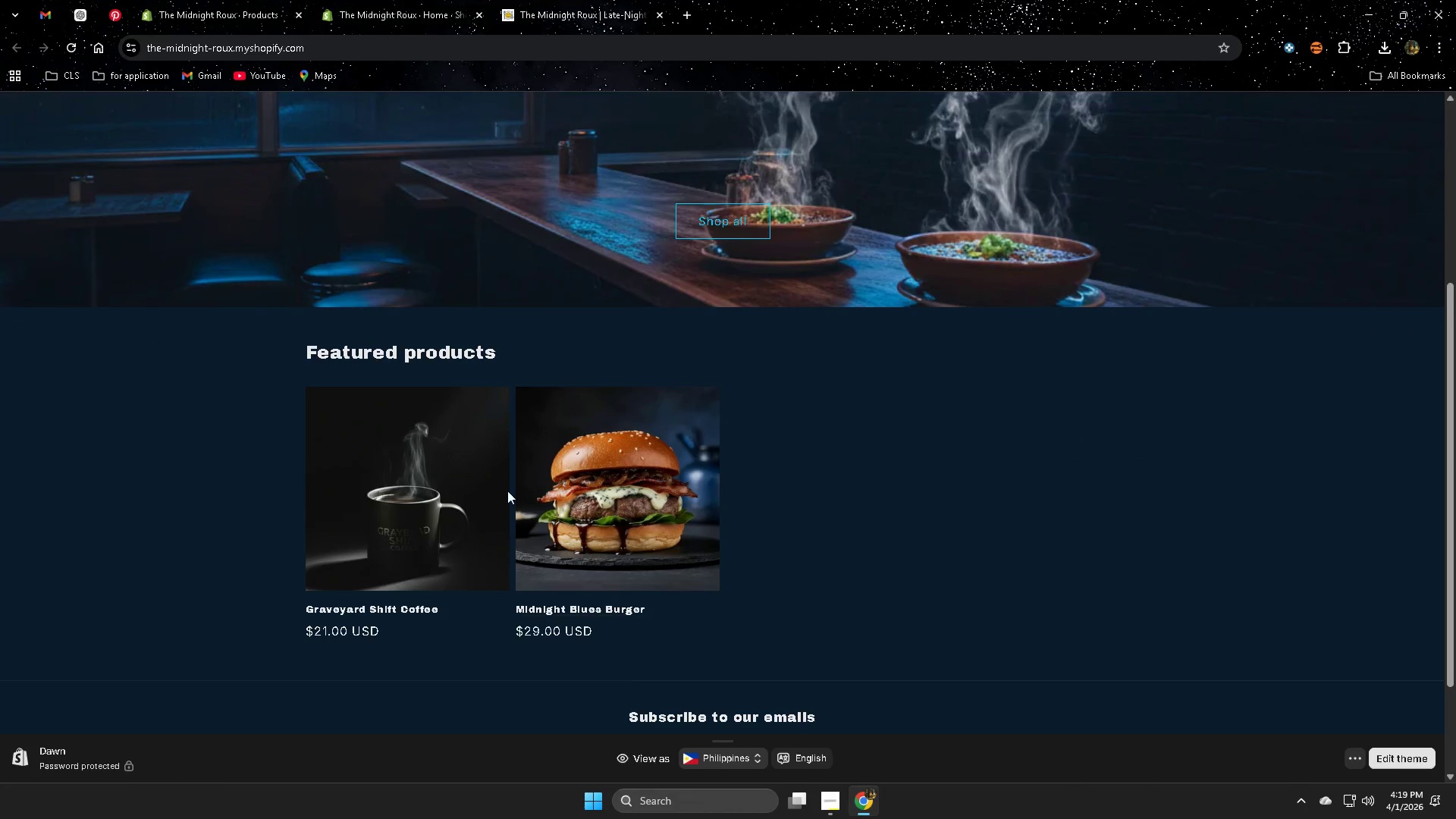 
left_click([455, 479])
 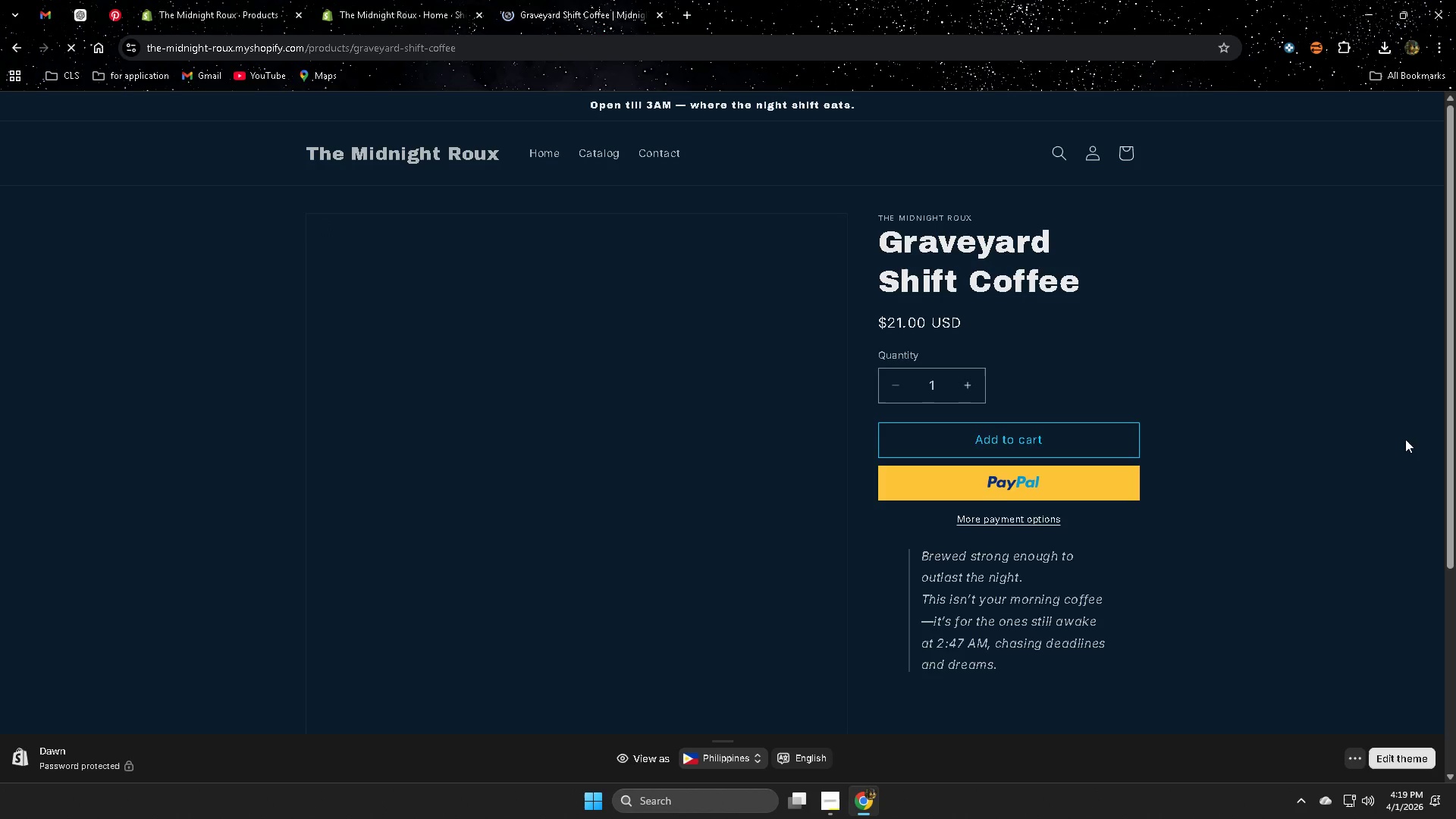 
scroll: coordinate [1365, 441], scroll_direction: down, amount: 1.0
 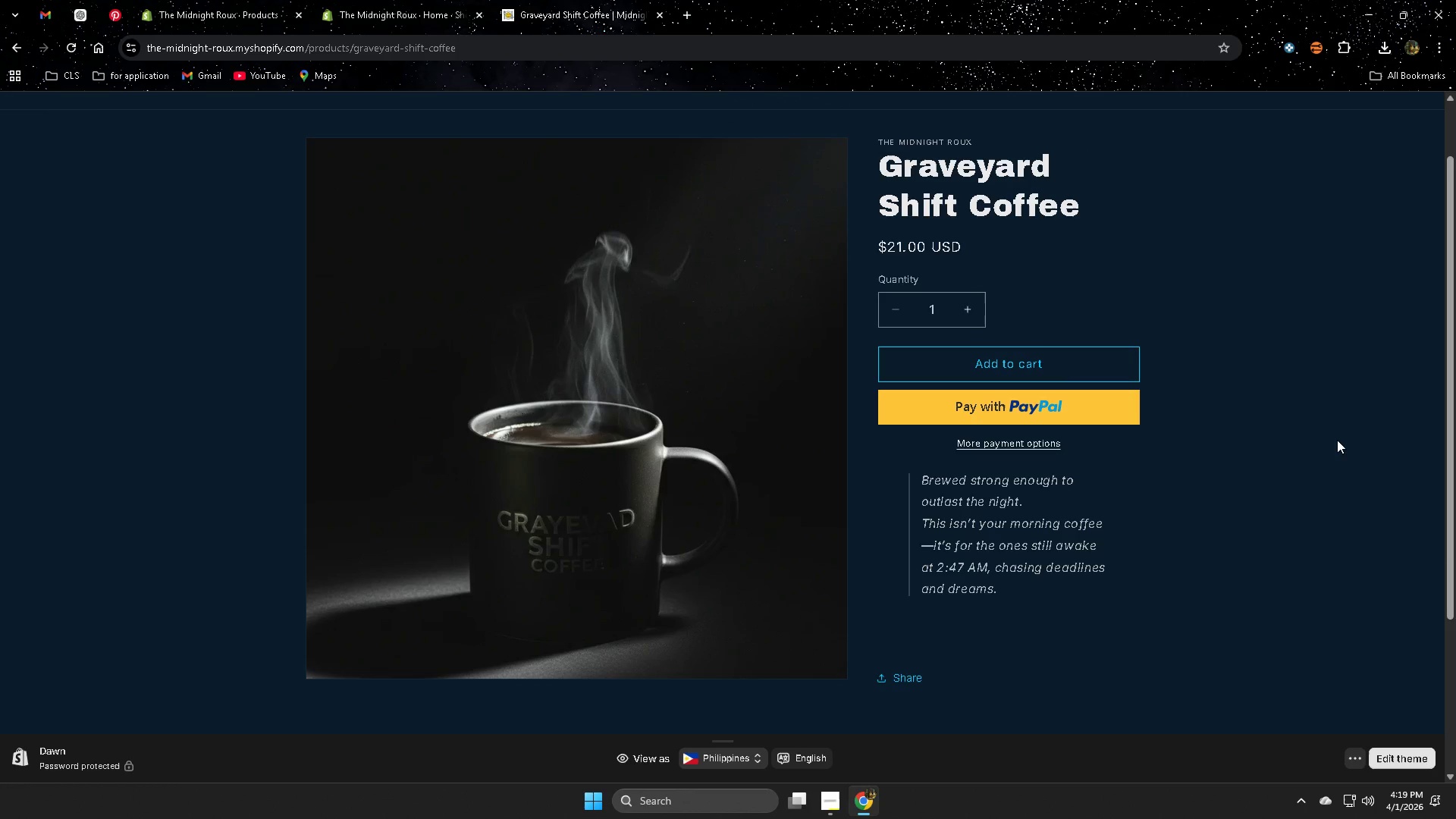 
wait(9.54)
 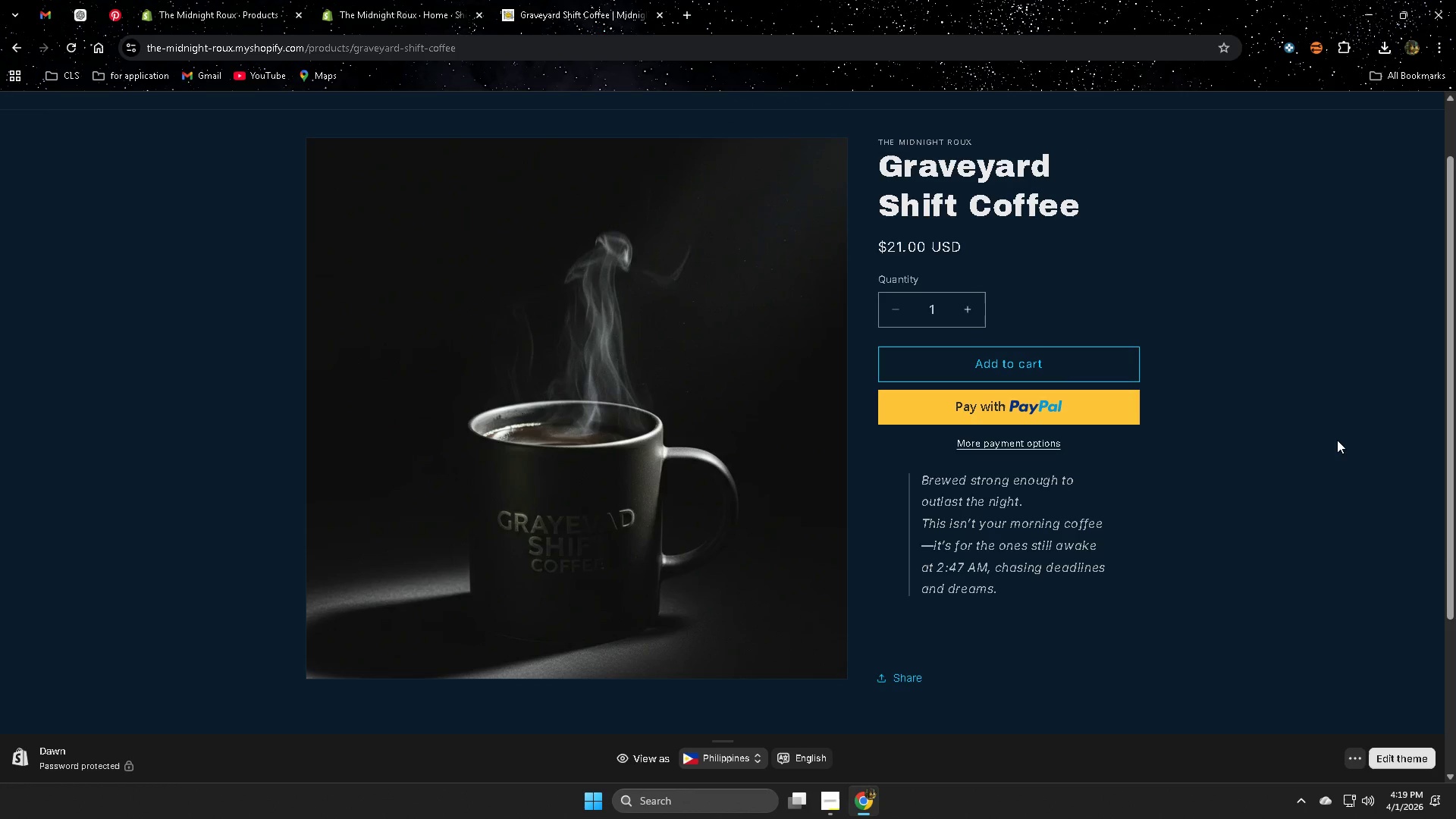 
scroll: coordinate [650, 566], scroll_direction: down, amount: 1.0
 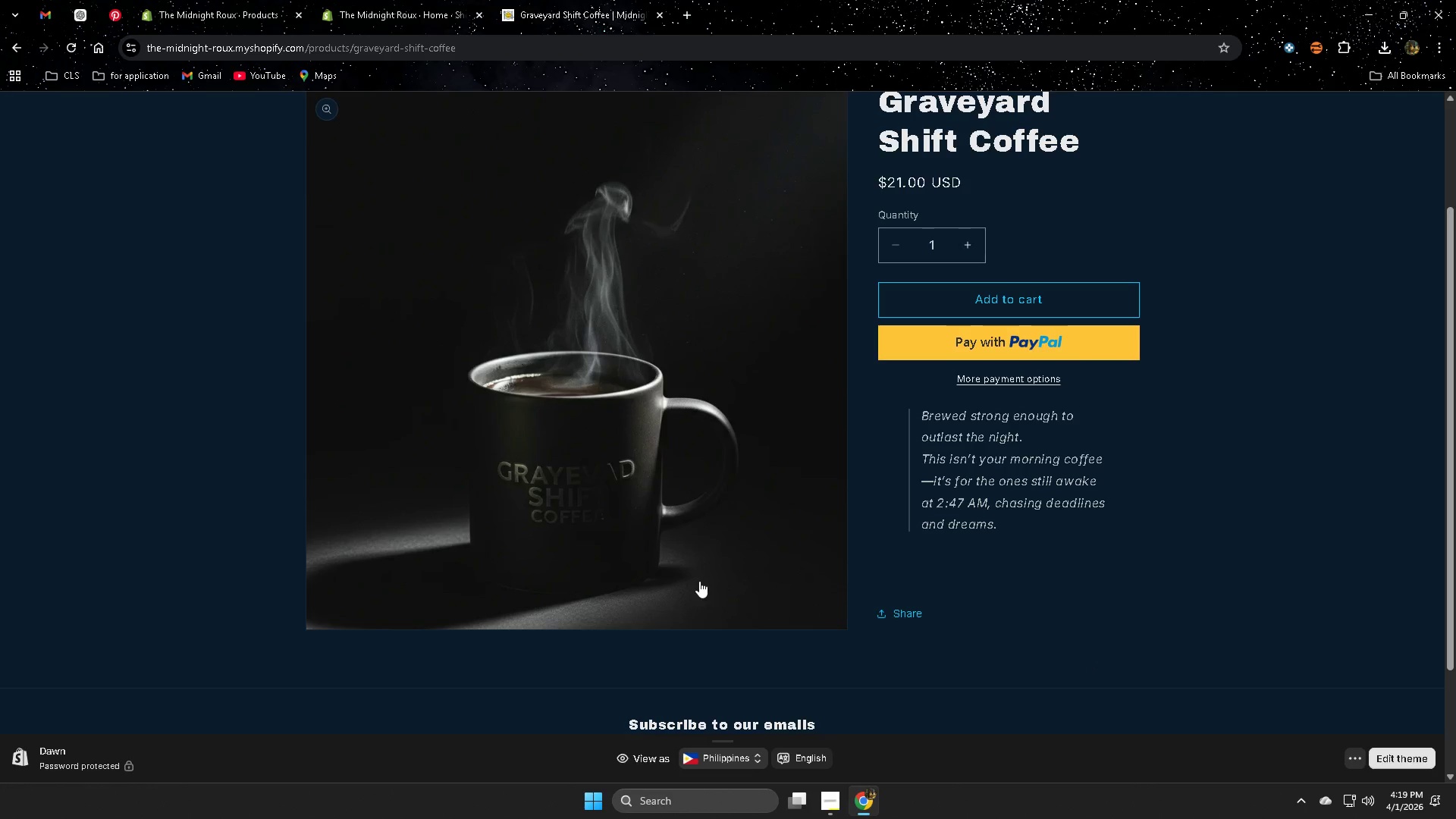 
scroll: coordinate [699, 578], scroll_direction: up, amount: 1.0
 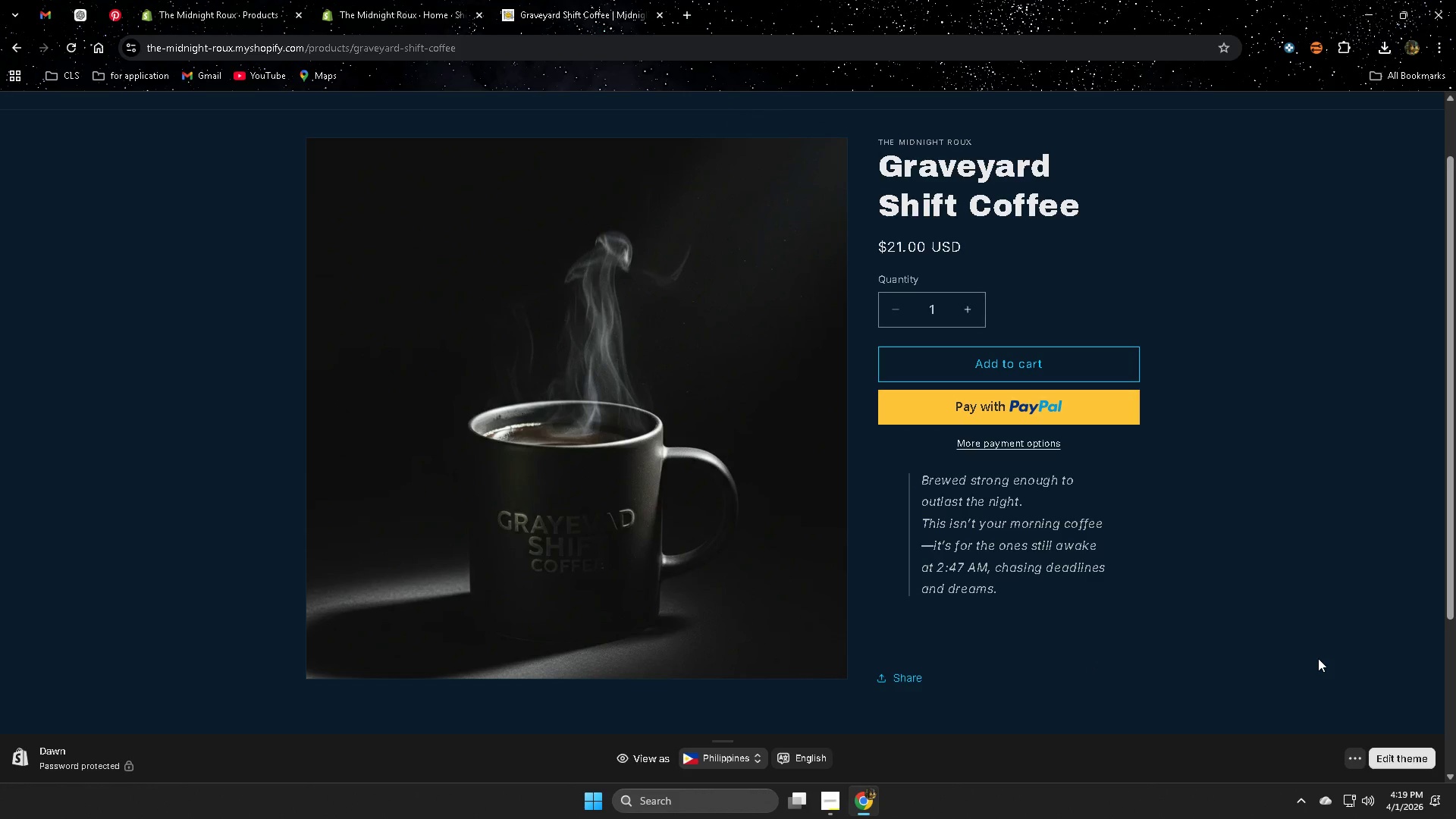 
left_click([635, 477])
 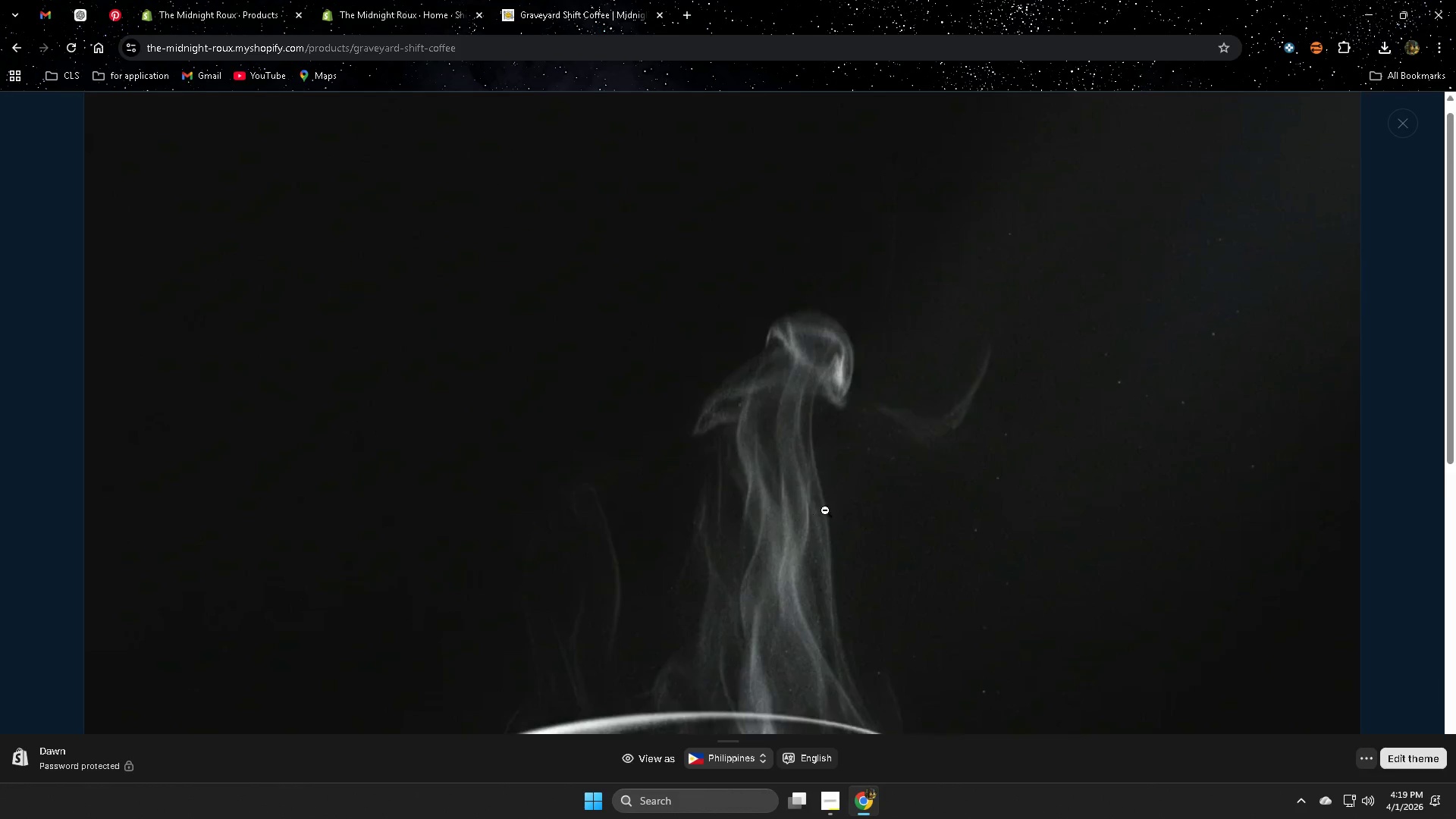 
scroll: coordinate [824, 512], scroll_direction: down, amount: 9.0
 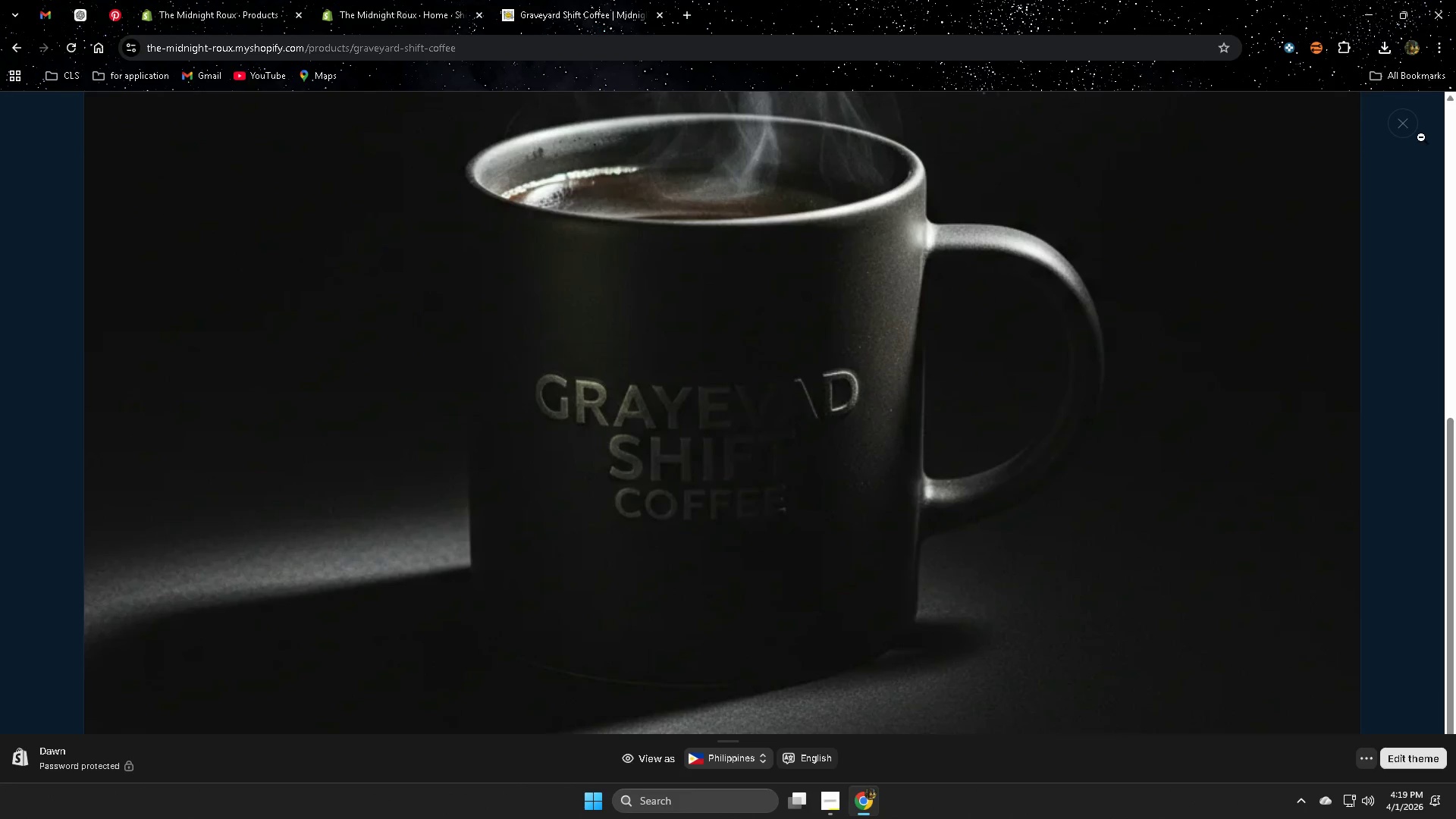 
left_click([1404, 122])
 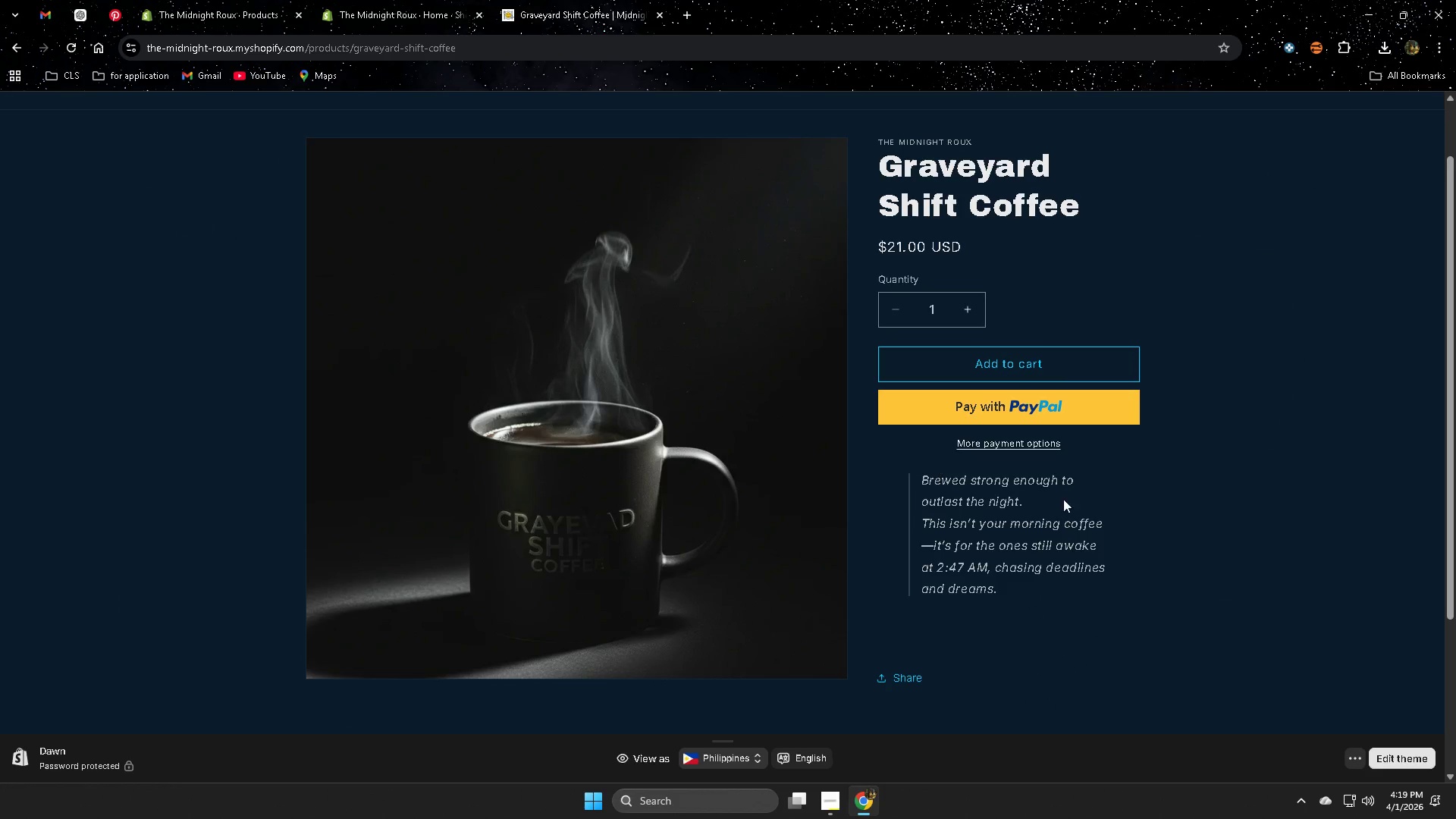 
scroll: coordinate [1126, 508], scroll_direction: none, amount: 0.0
 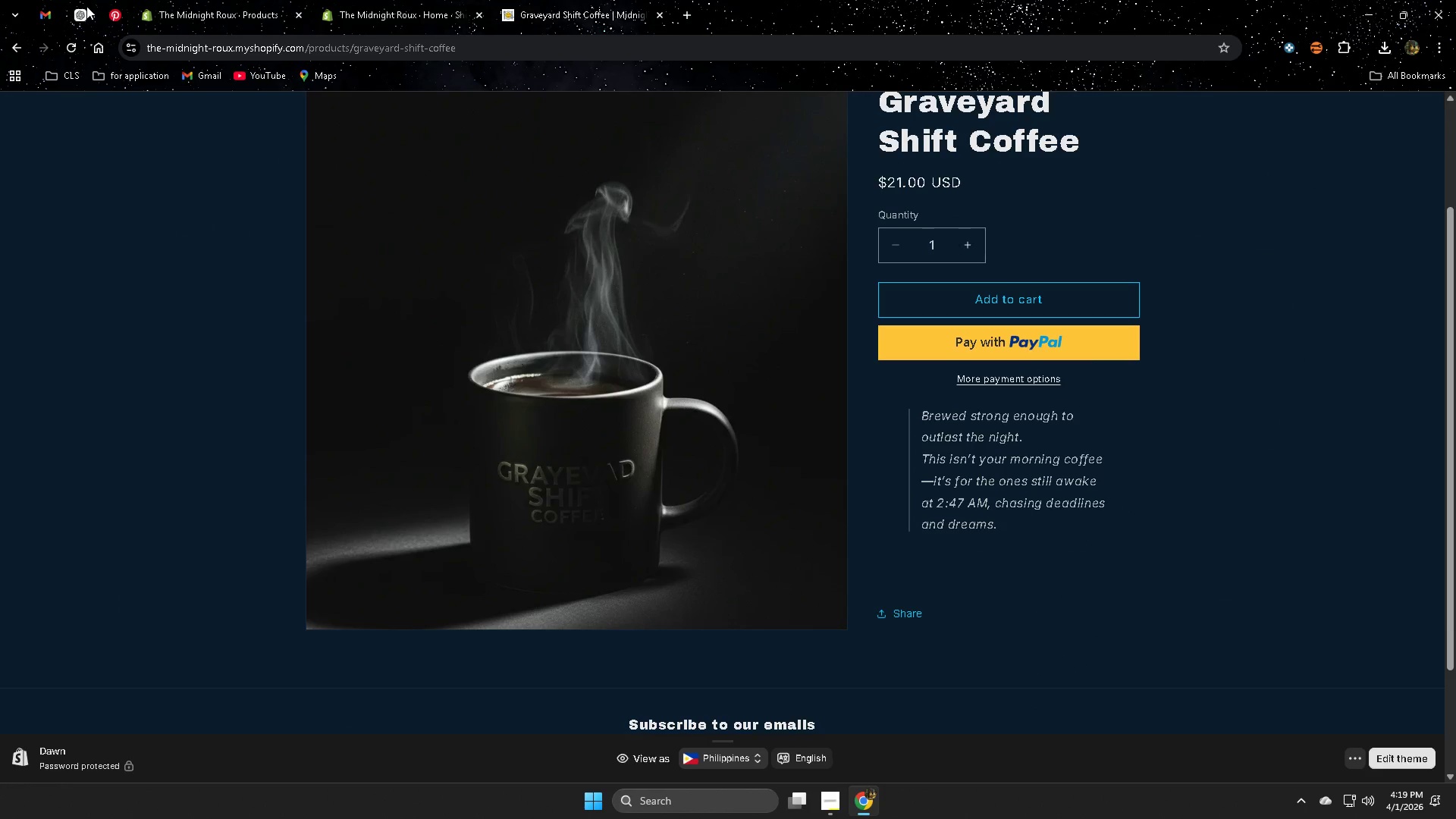 
scroll: coordinate [719, 480], scroll_direction: up, amount: 2.0
 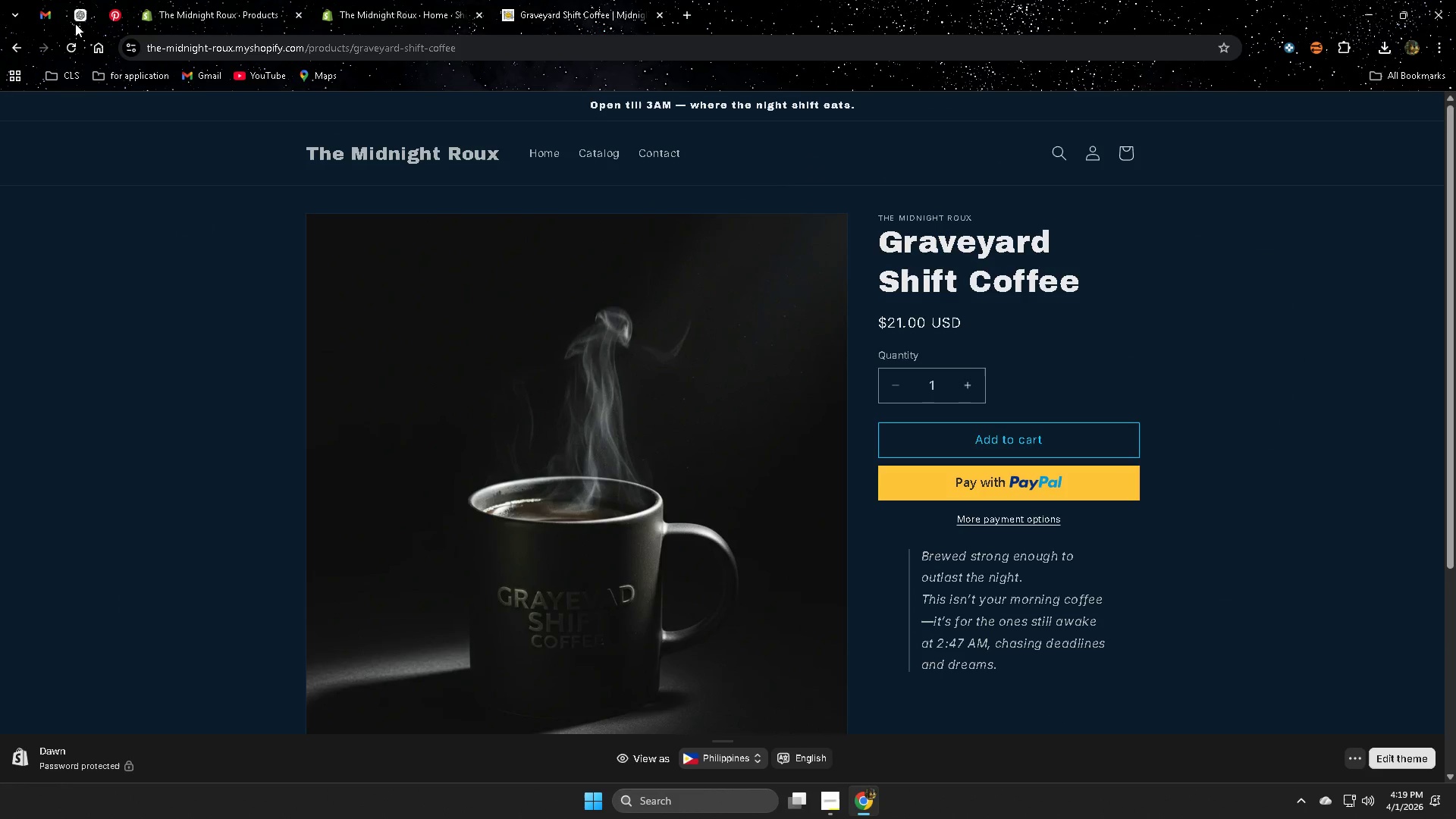 
left_click([77, 18])
 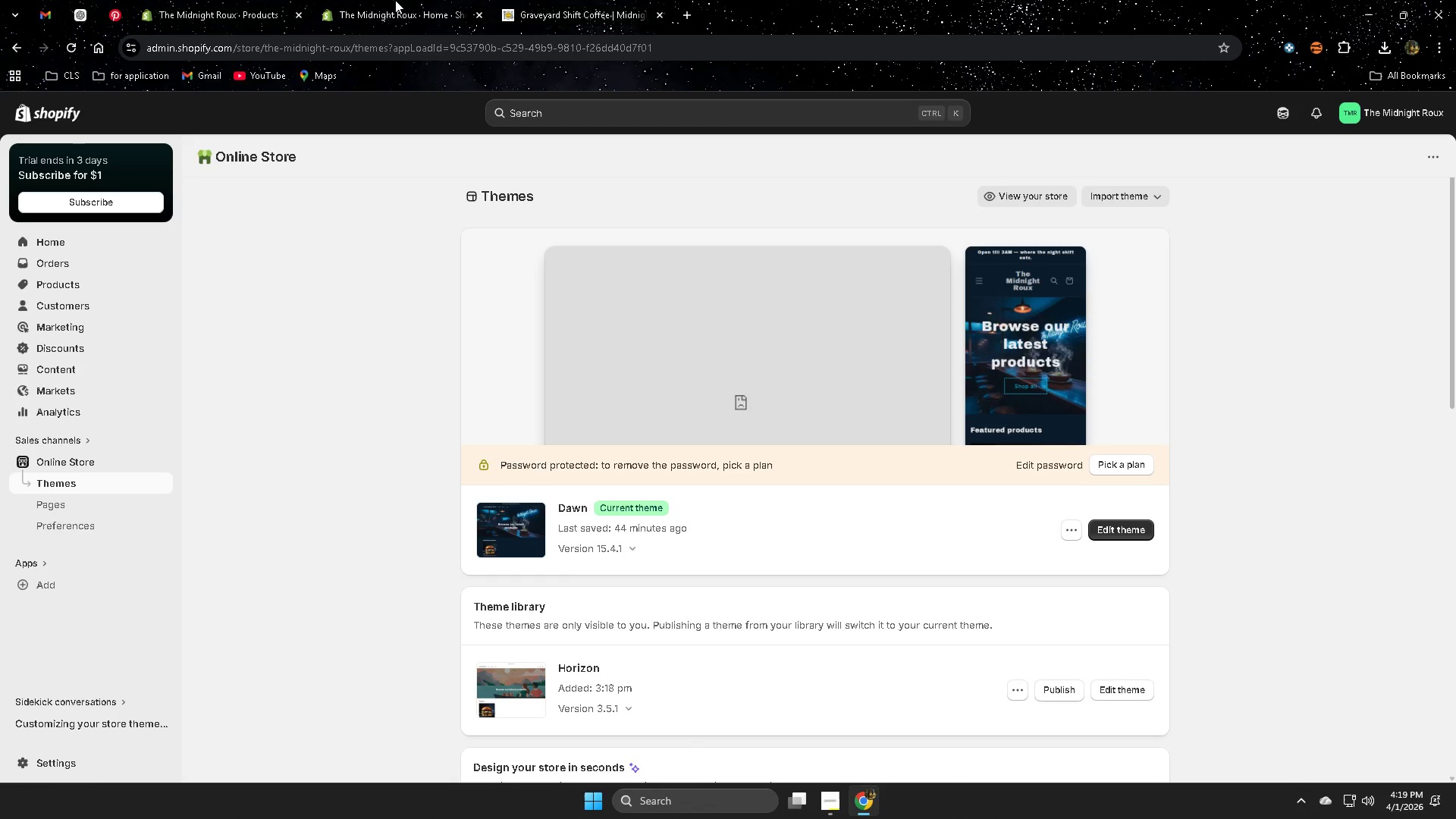 
double_click([221, 0])
 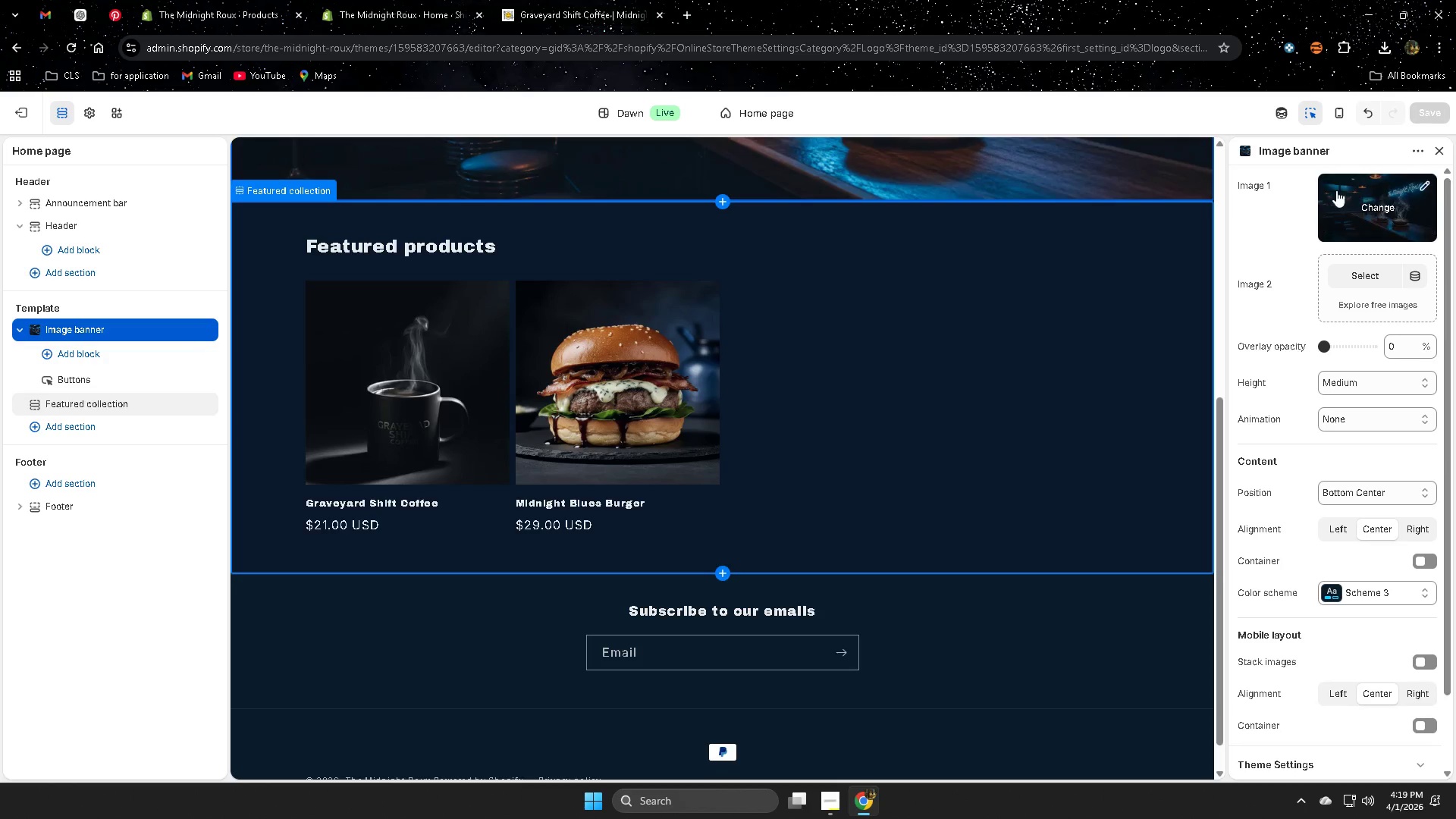 
mouse_move([1280, 118])
 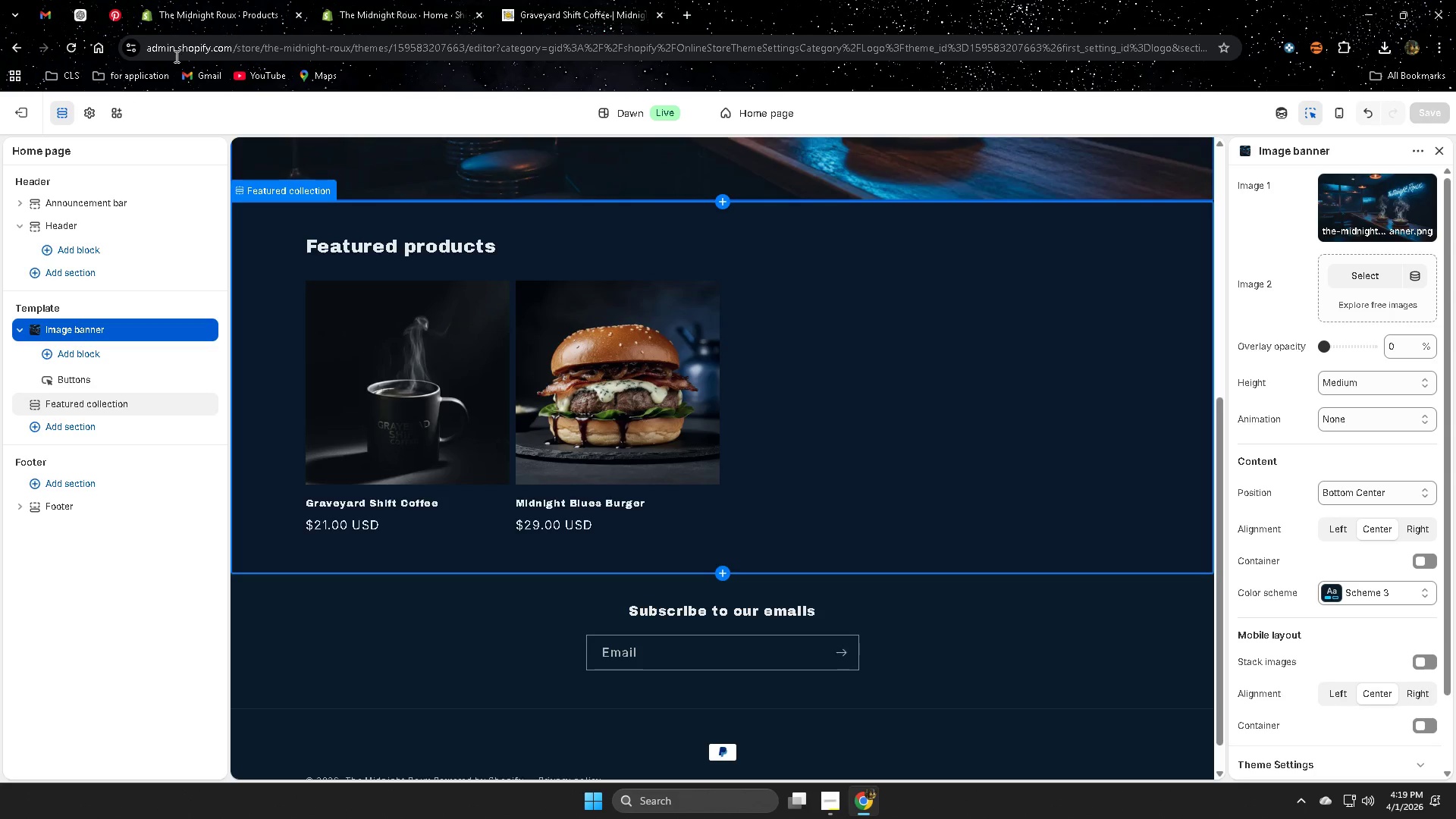 
left_click([224, 0])
 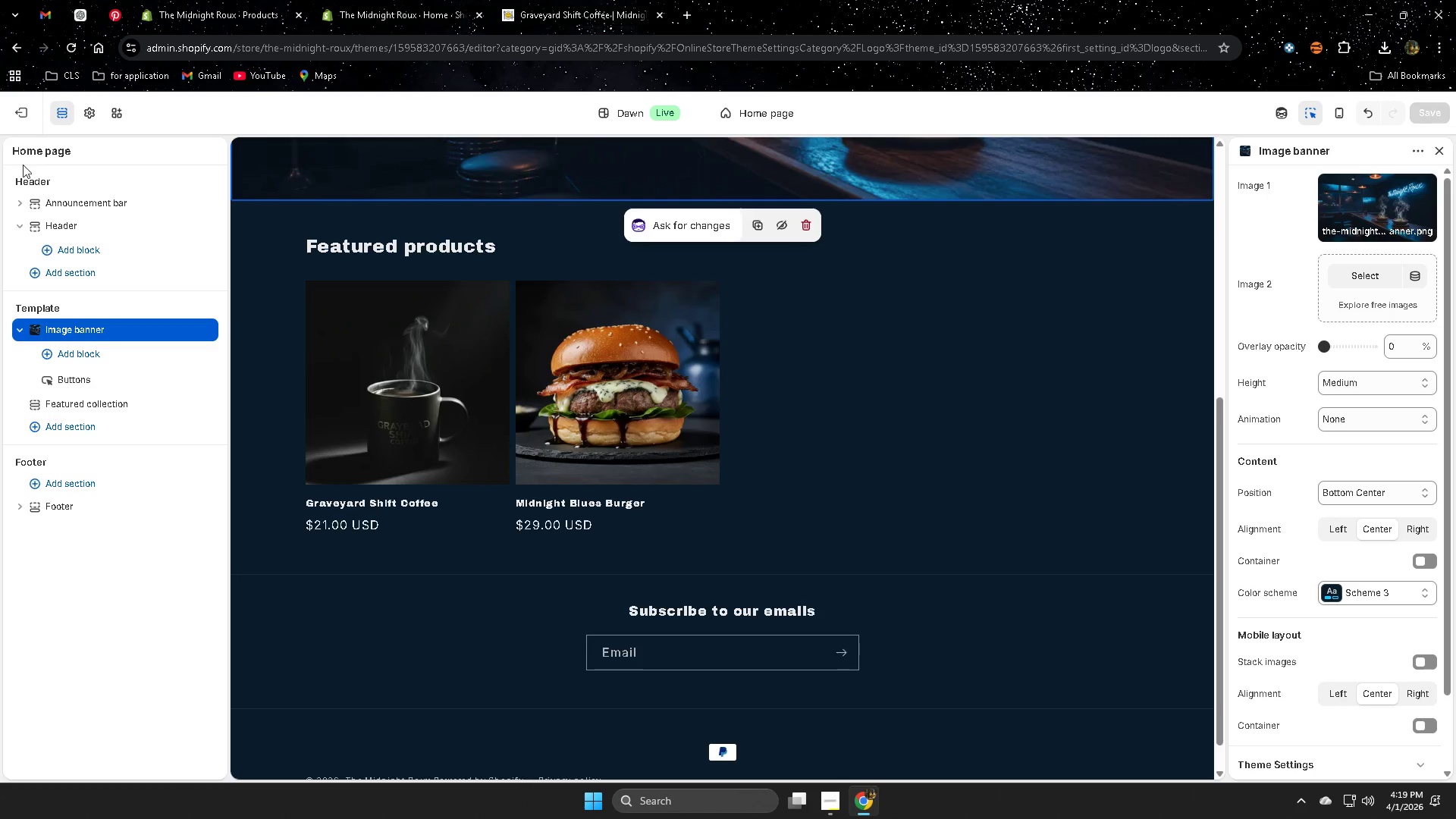 
left_click([17, 115])
 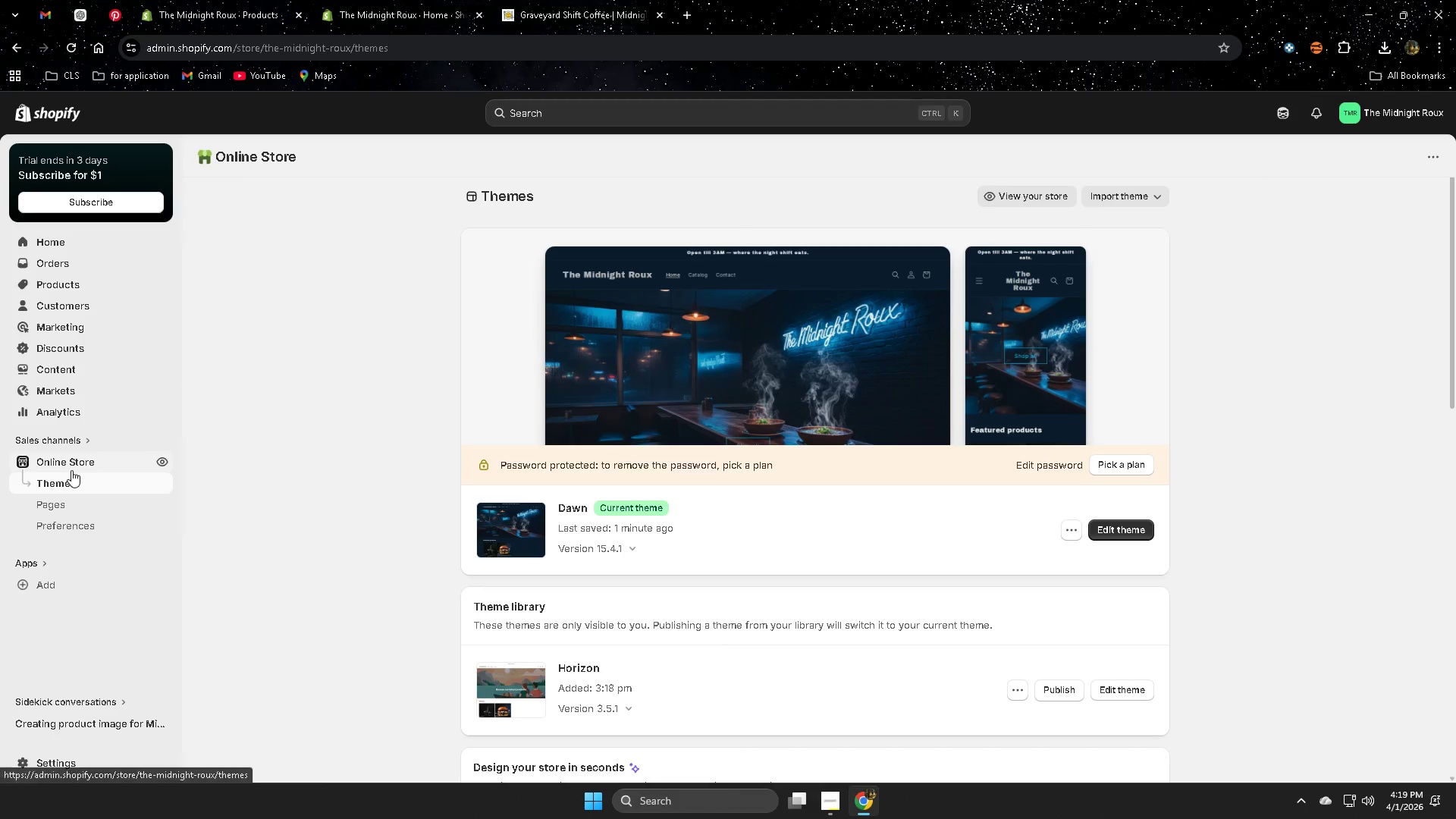 
wait(5.25)
 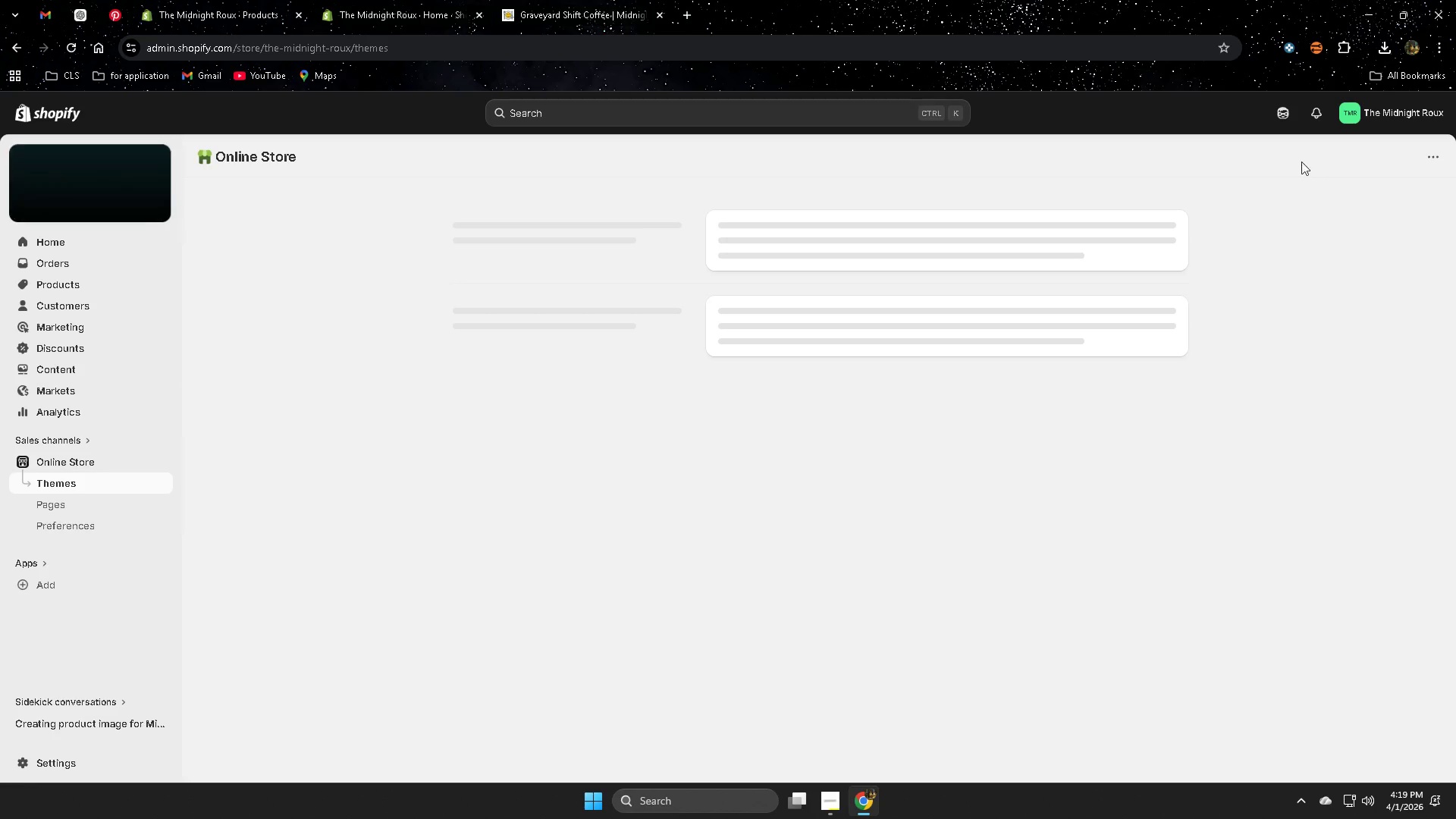 
left_click([83, 290])
 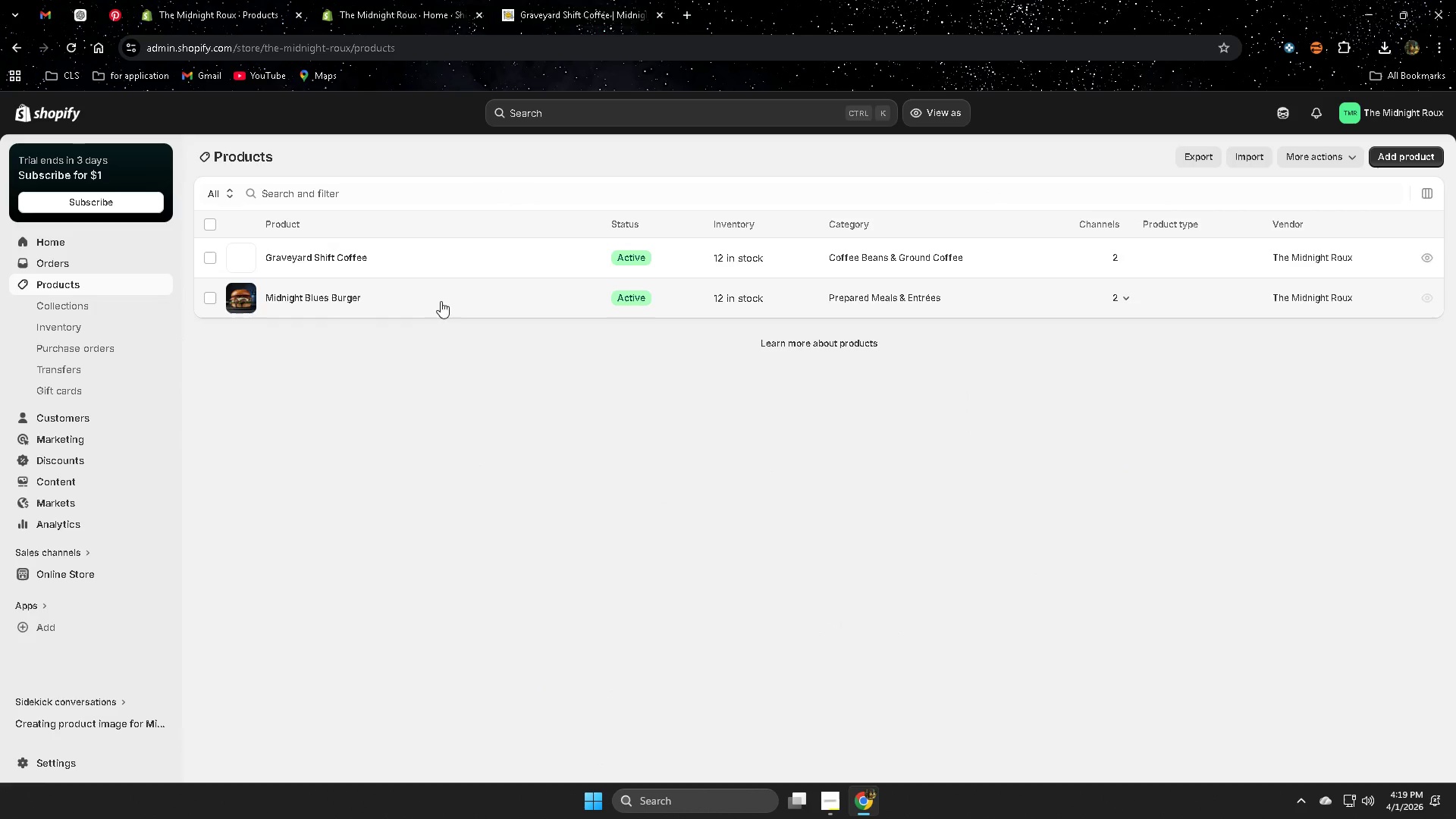 
left_click([475, 262])
 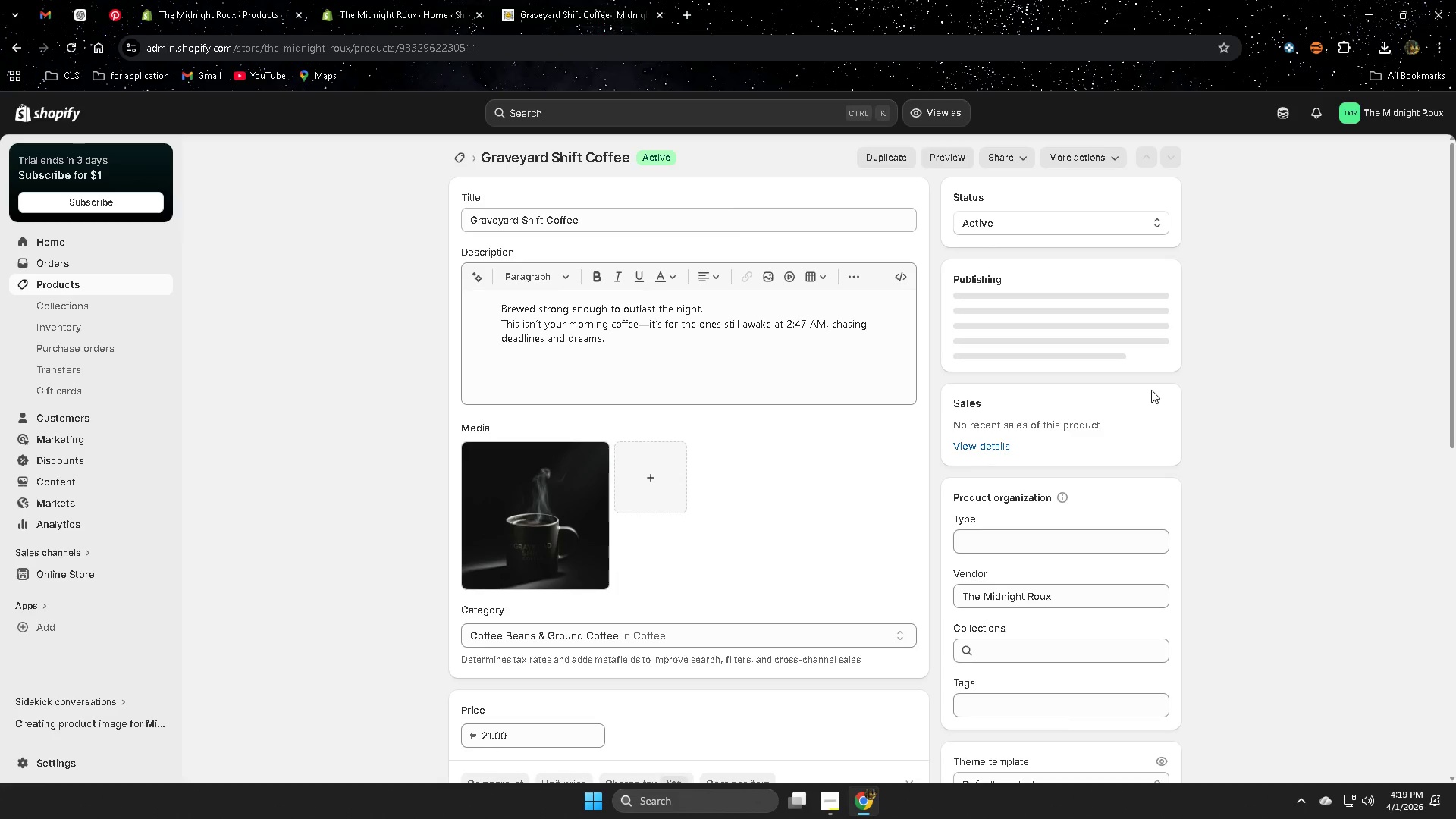 
left_click([1279, 107])
 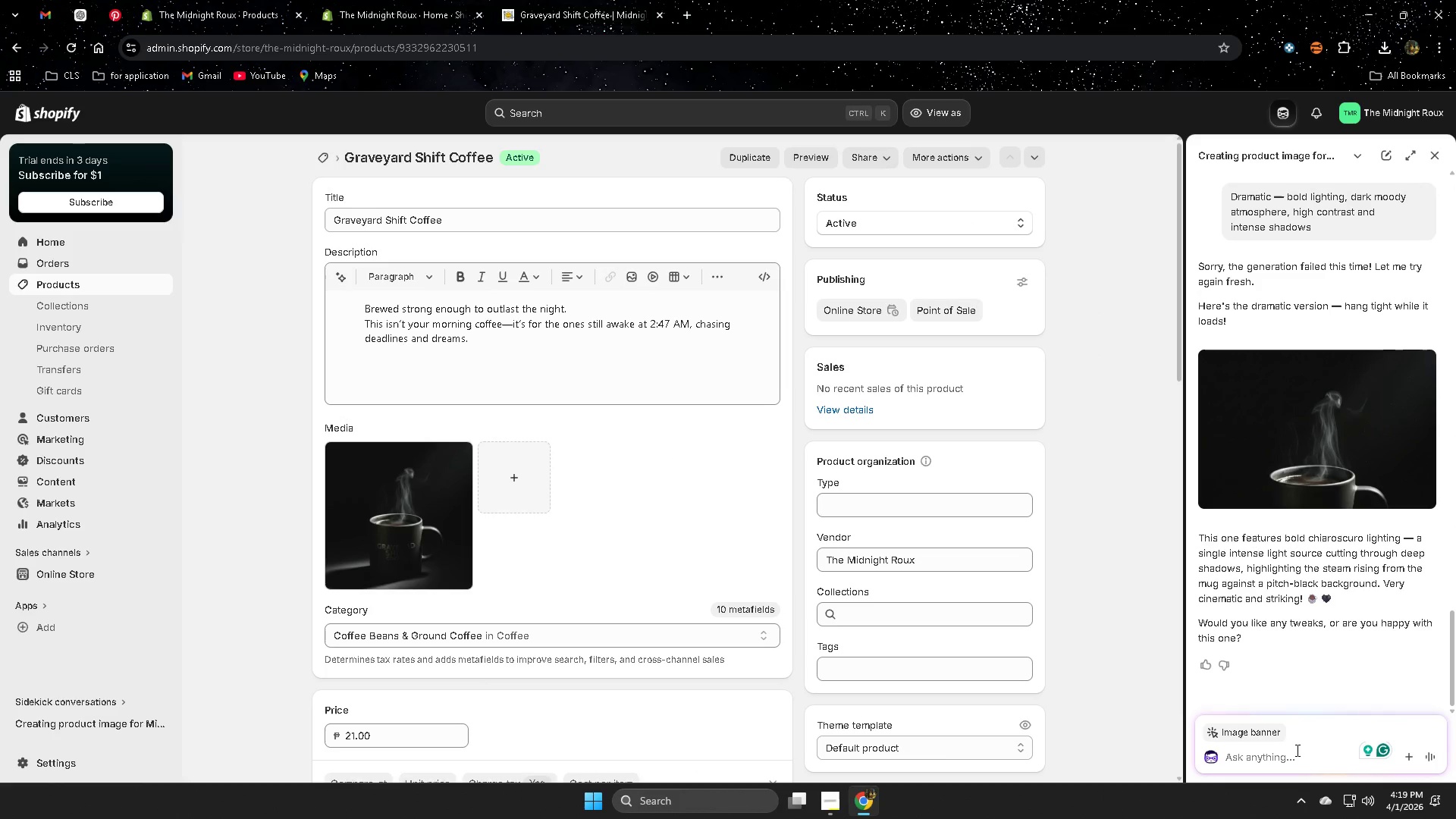 
left_click([1291, 759])
 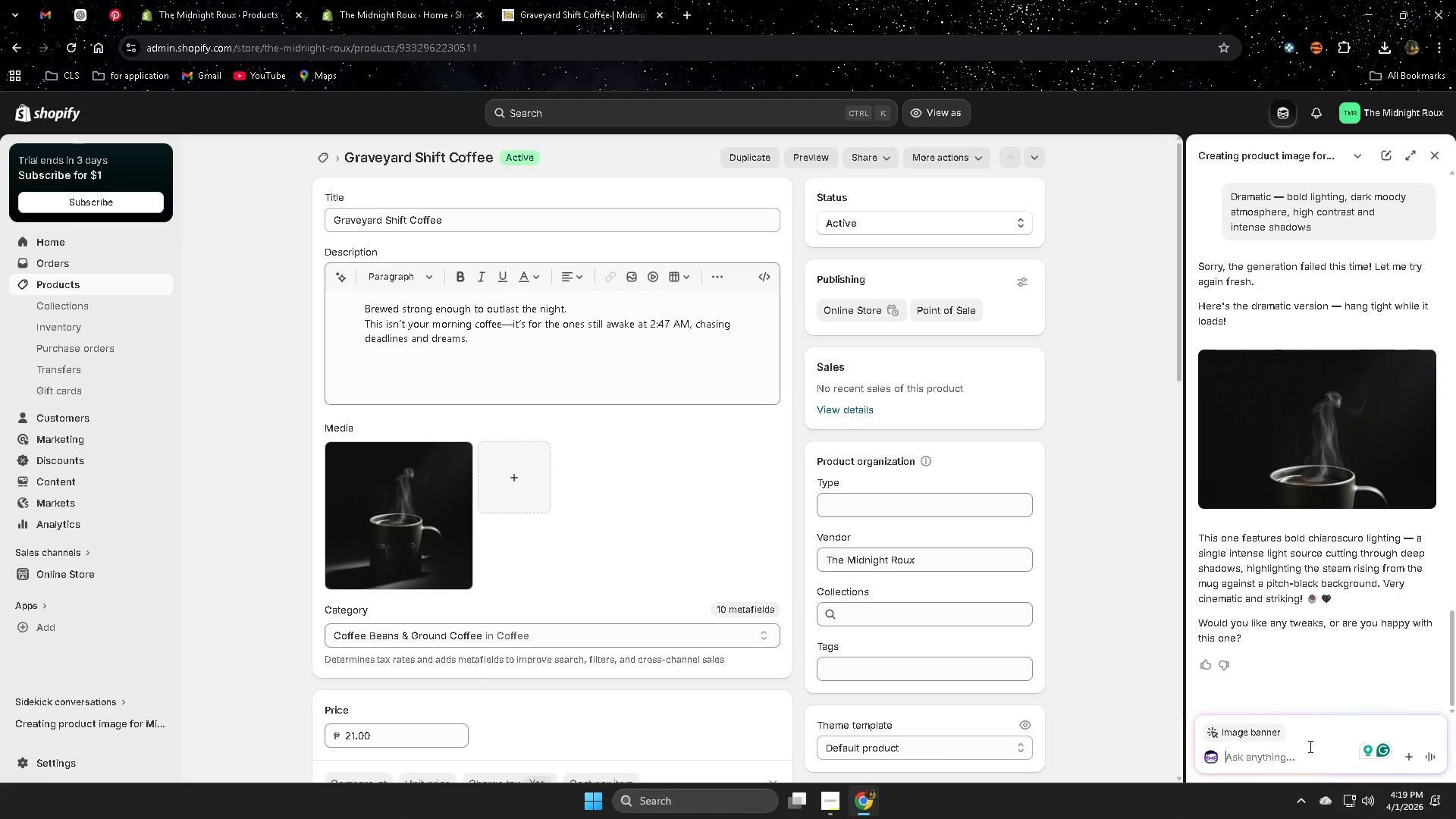 
type(can tyou m)
key(Backspace)
key(Backspace)
key(Backspace)
key(Backspace)
key(Backspace)
type(y)
key(Backspace)
key(Backspace)
type(you make the back g)
key(Backspace)
key(Backspace)
type(ground ado)
 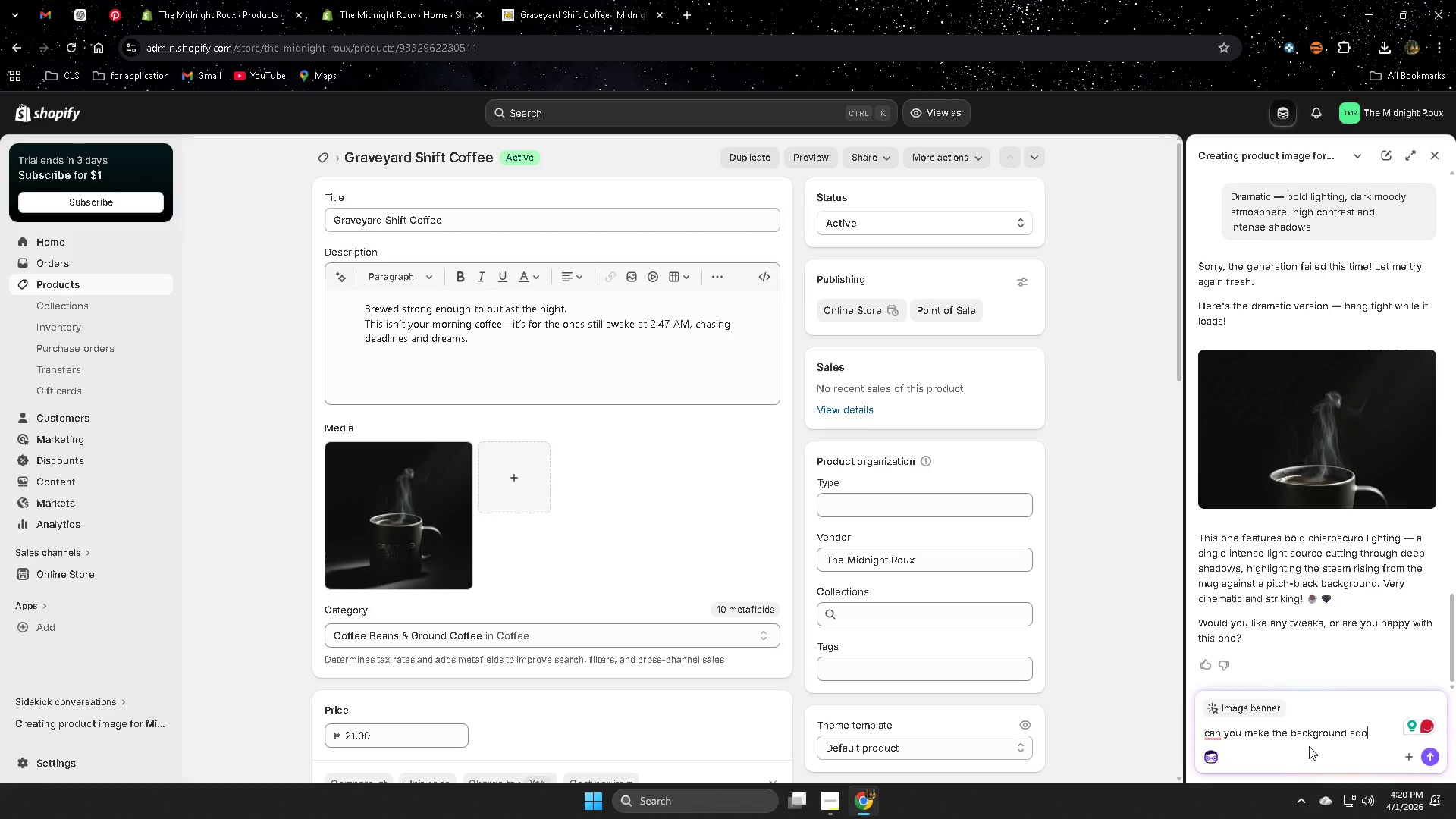 
wait(5.8)
 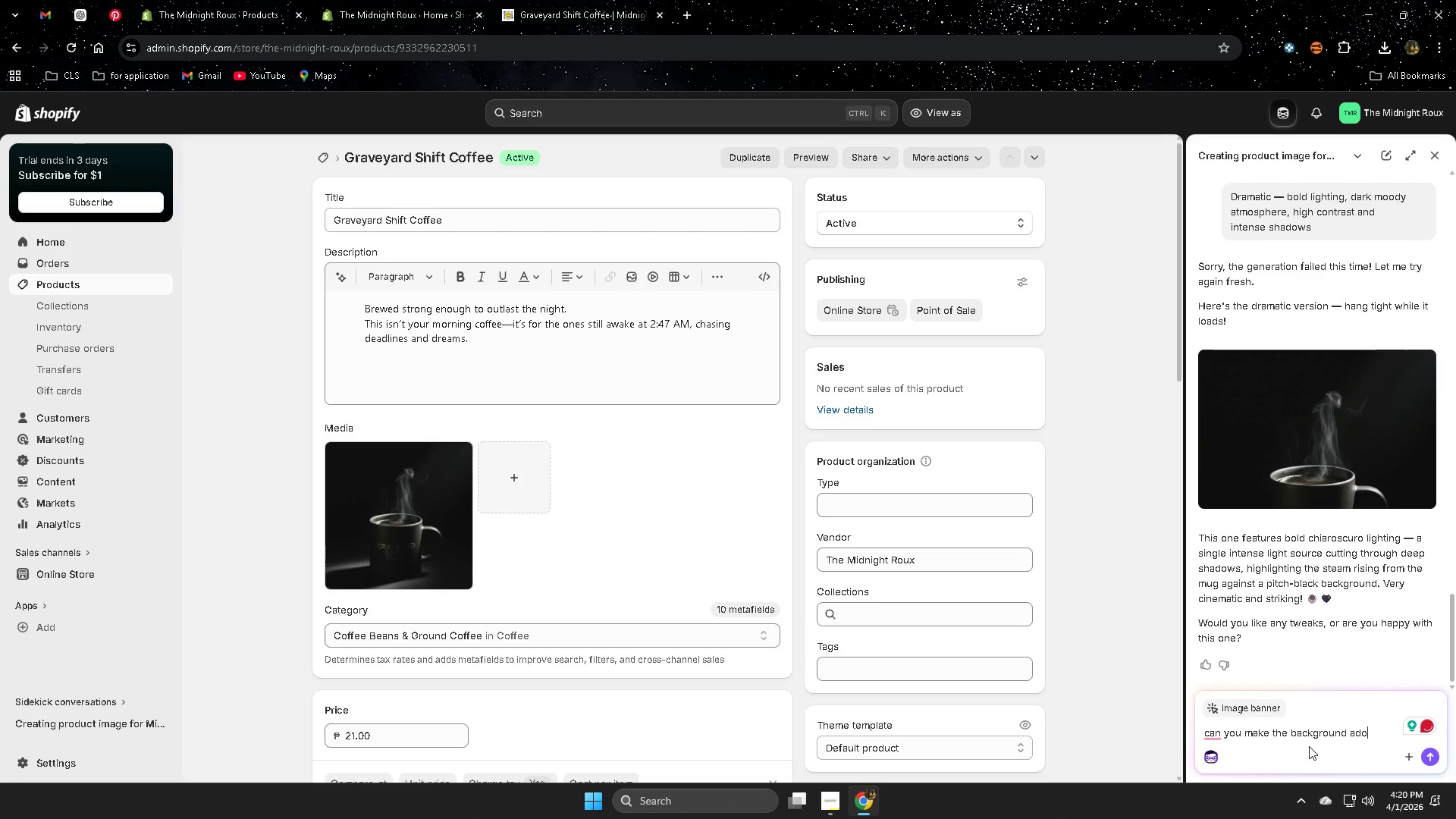 
type(pt tje )
key(Backspace)
key(Backspace)
key(Backspace)
type(he the)
 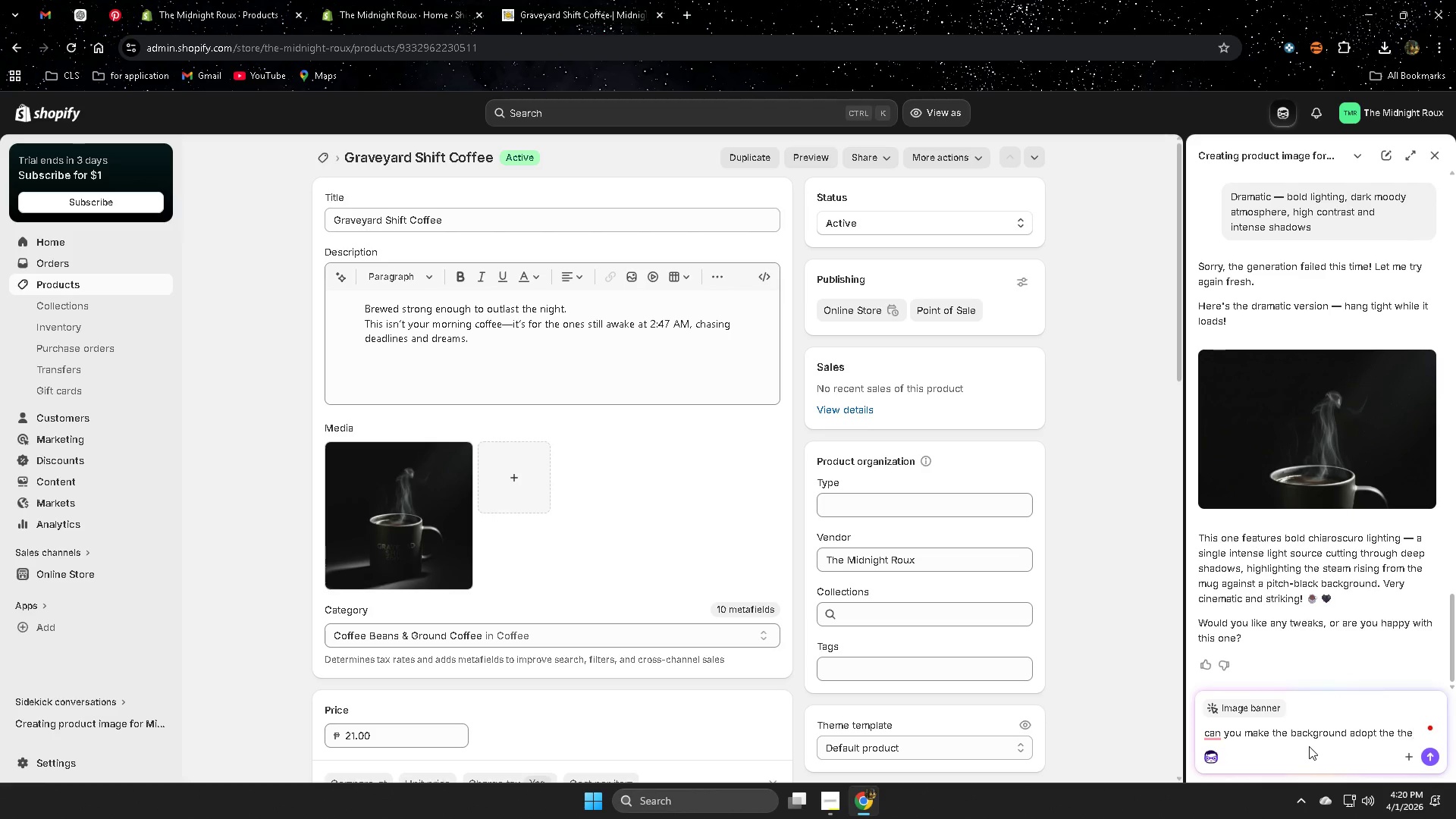 
key(ArrowLeft)
 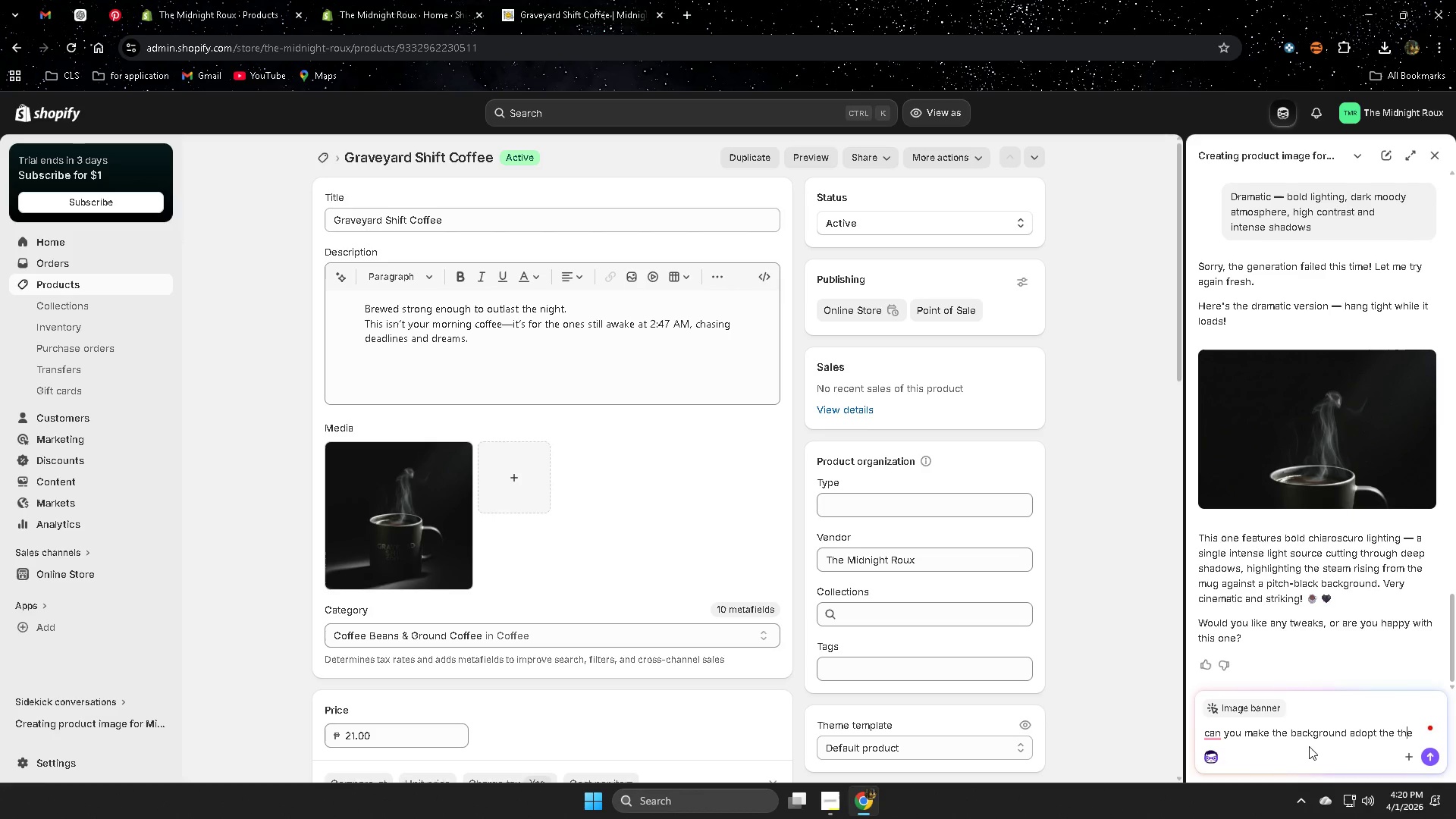 
key(ArrowLeft)
 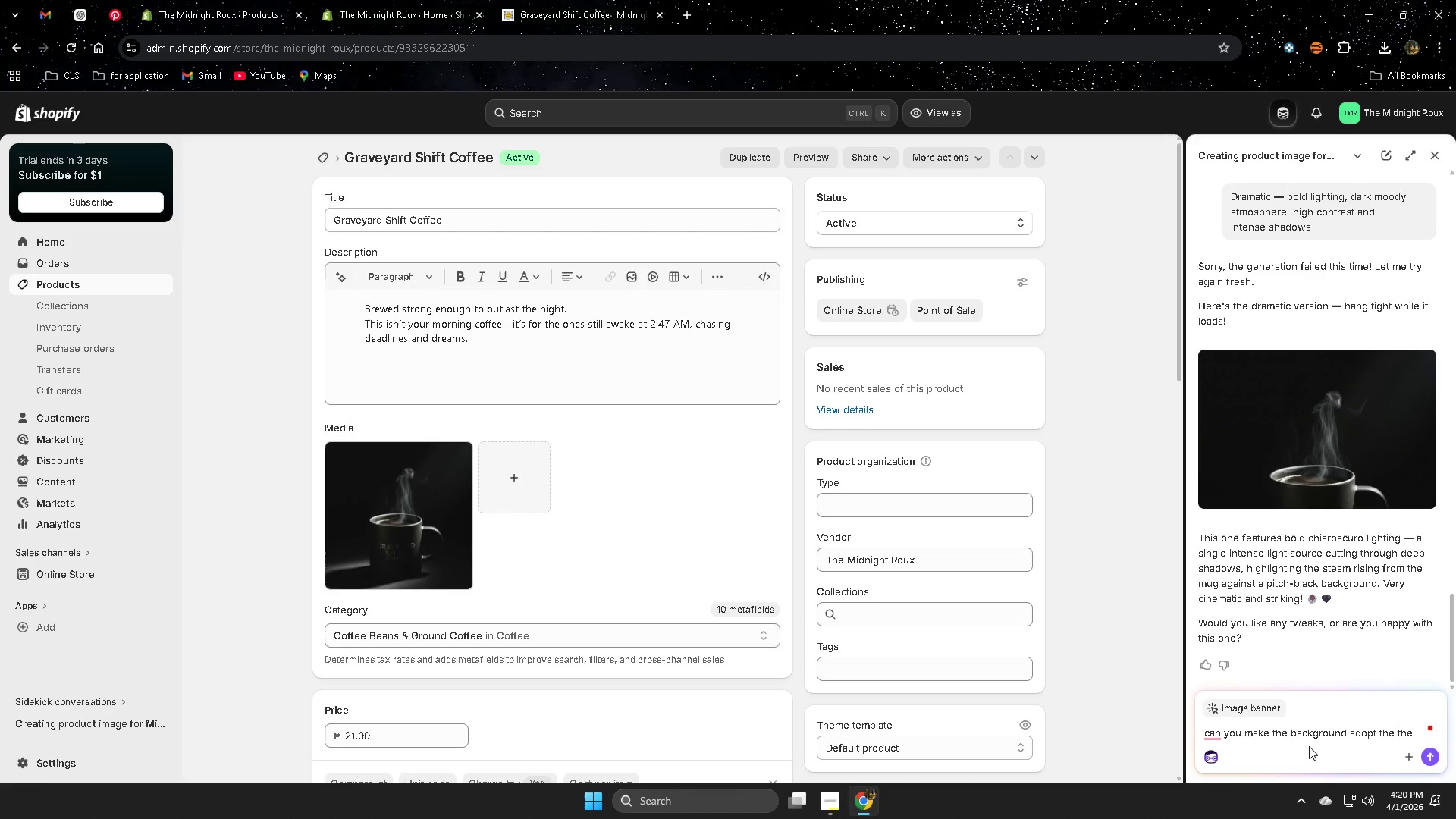 
key(ArrowLeft)
 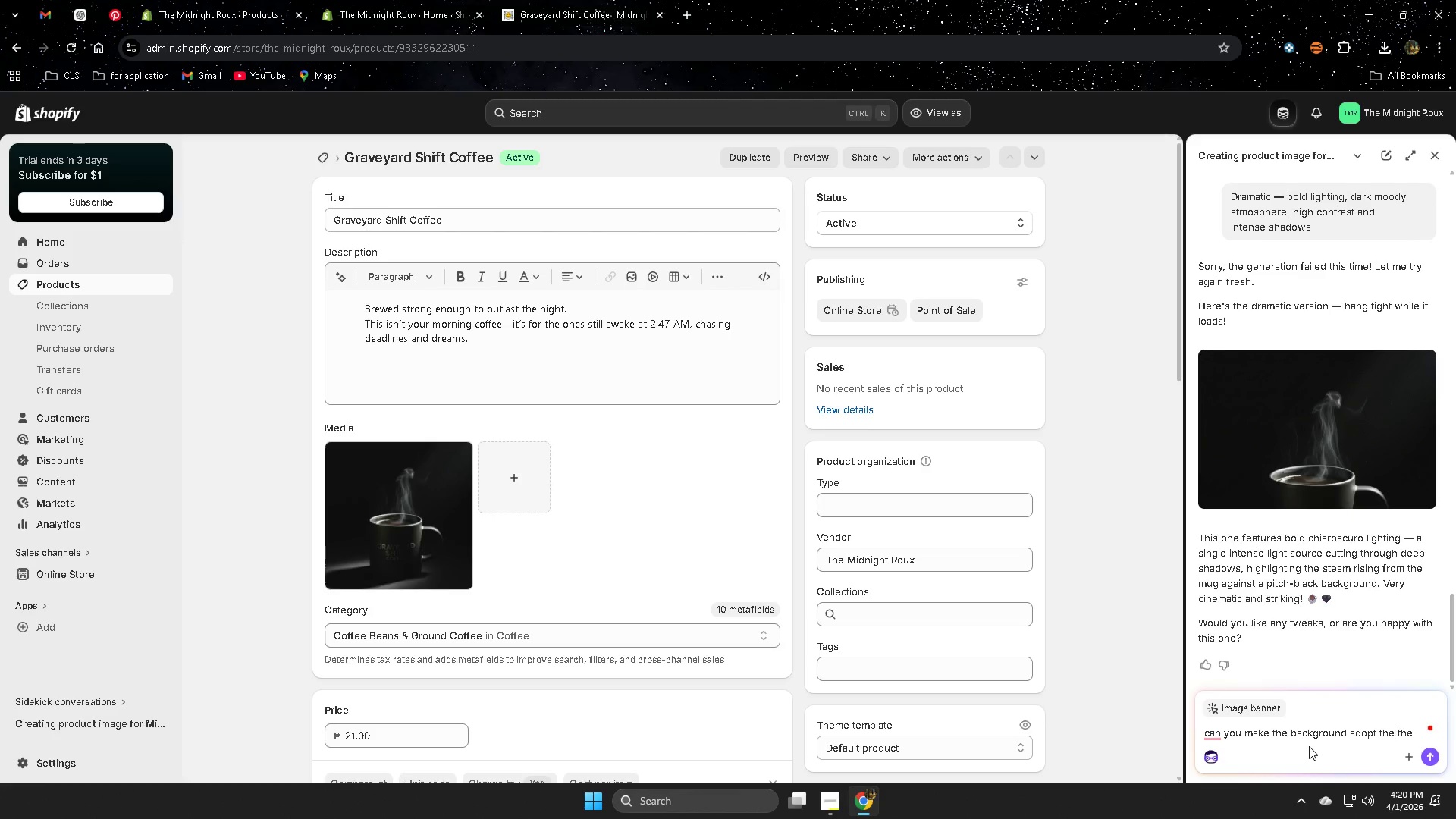 
key(ArrowLeft)
 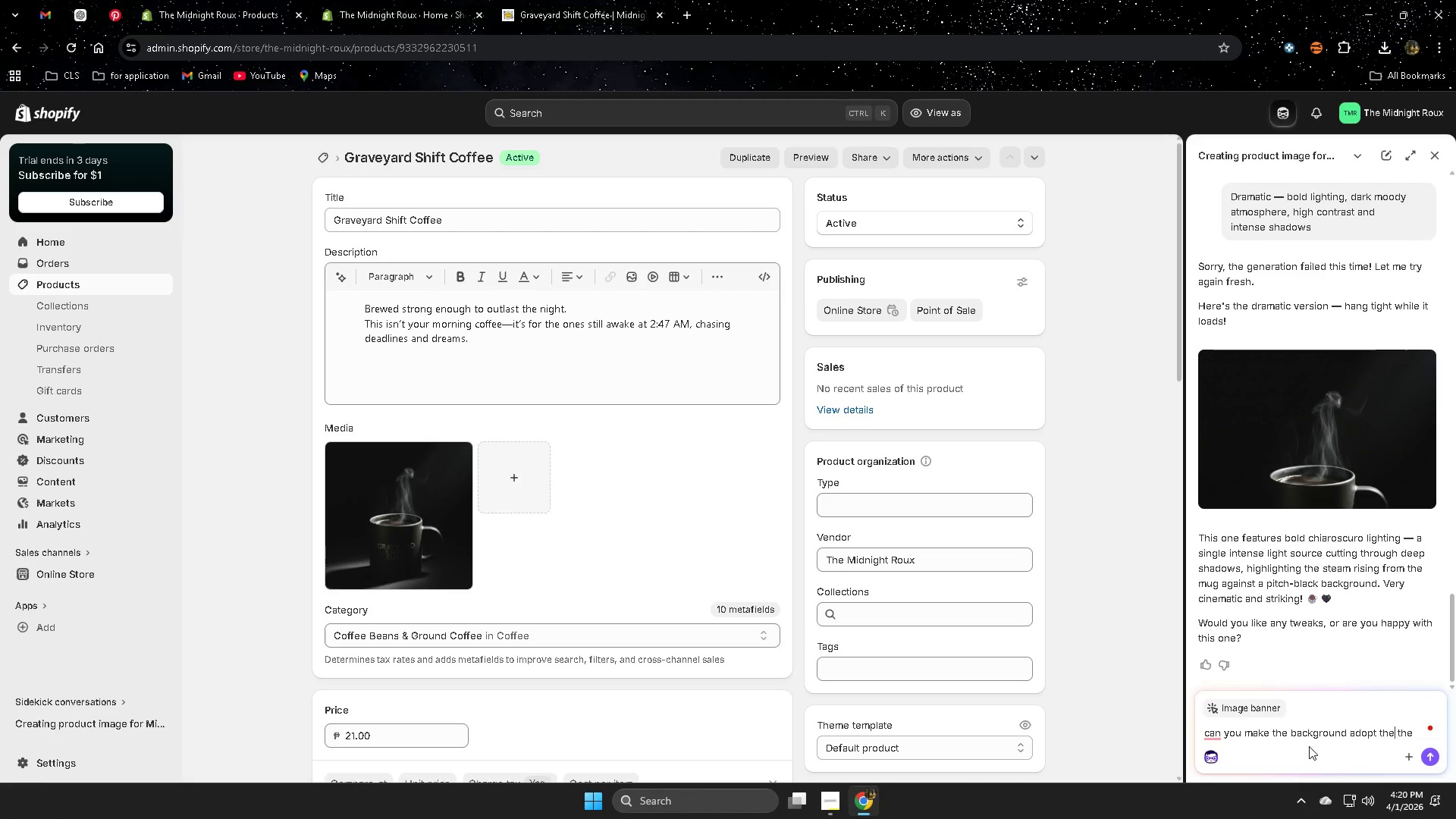 
key(ArrowLeft)
 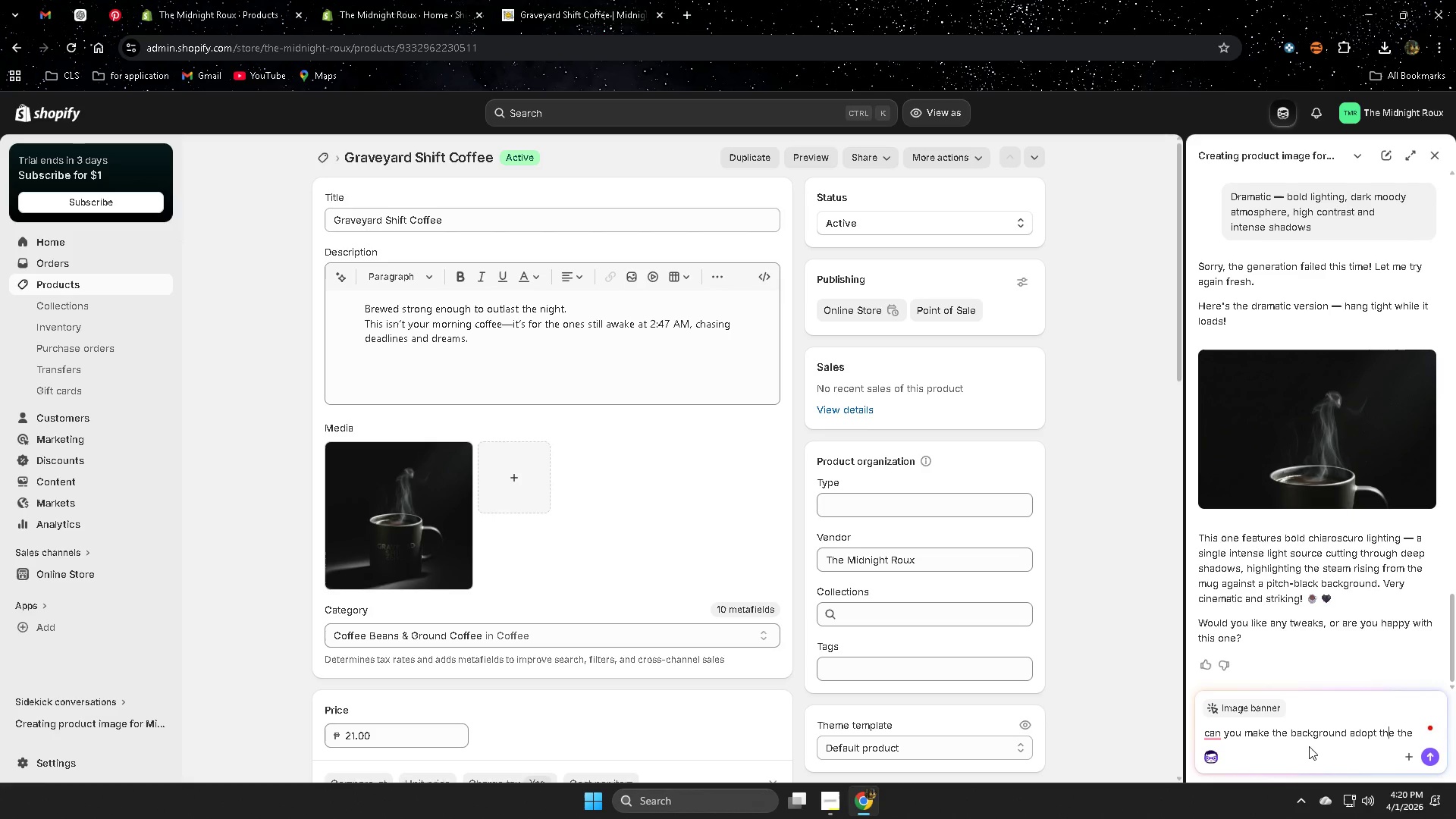 
key(ArrowLeft)
 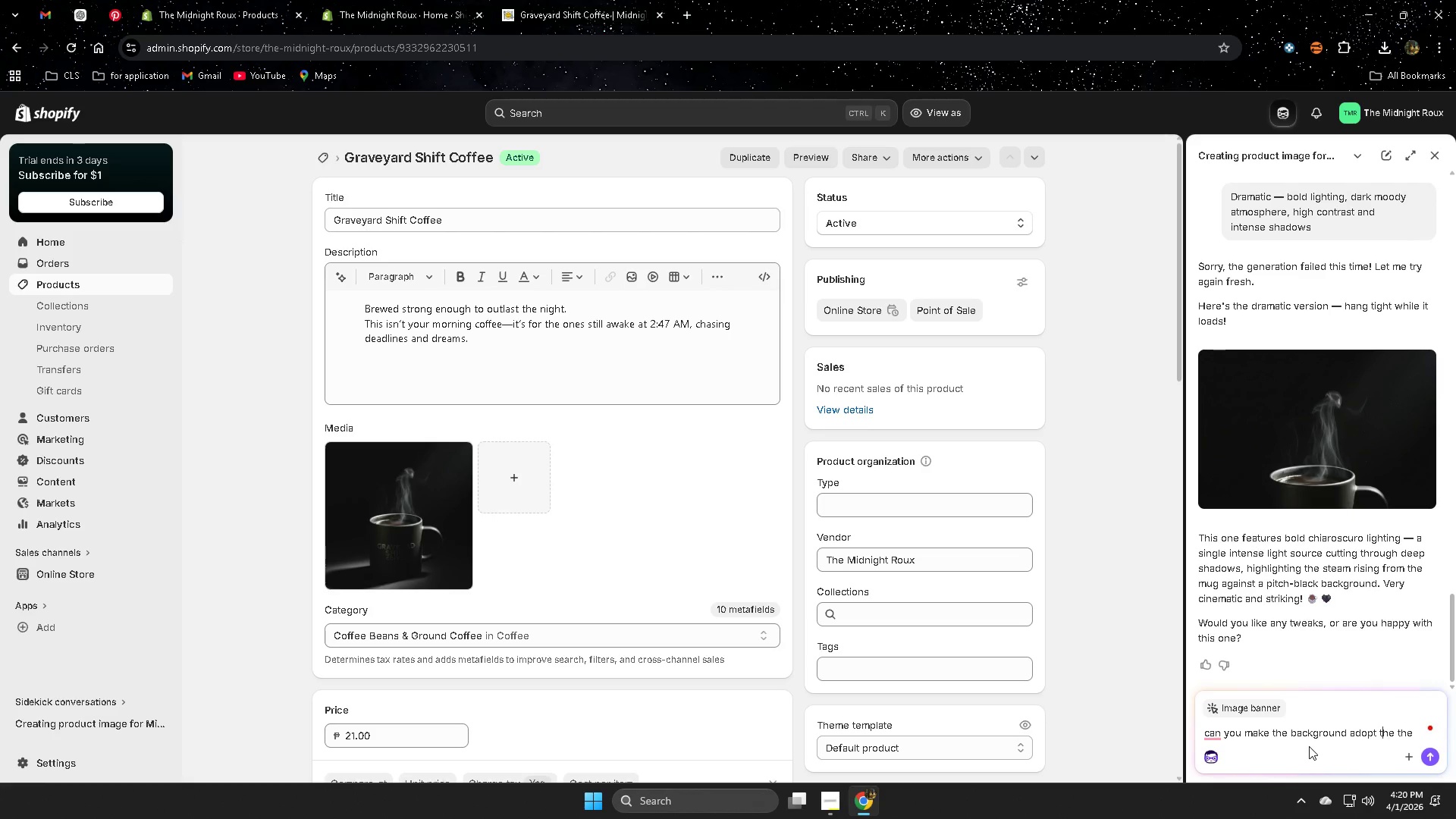 
key(ArrowLeft)
 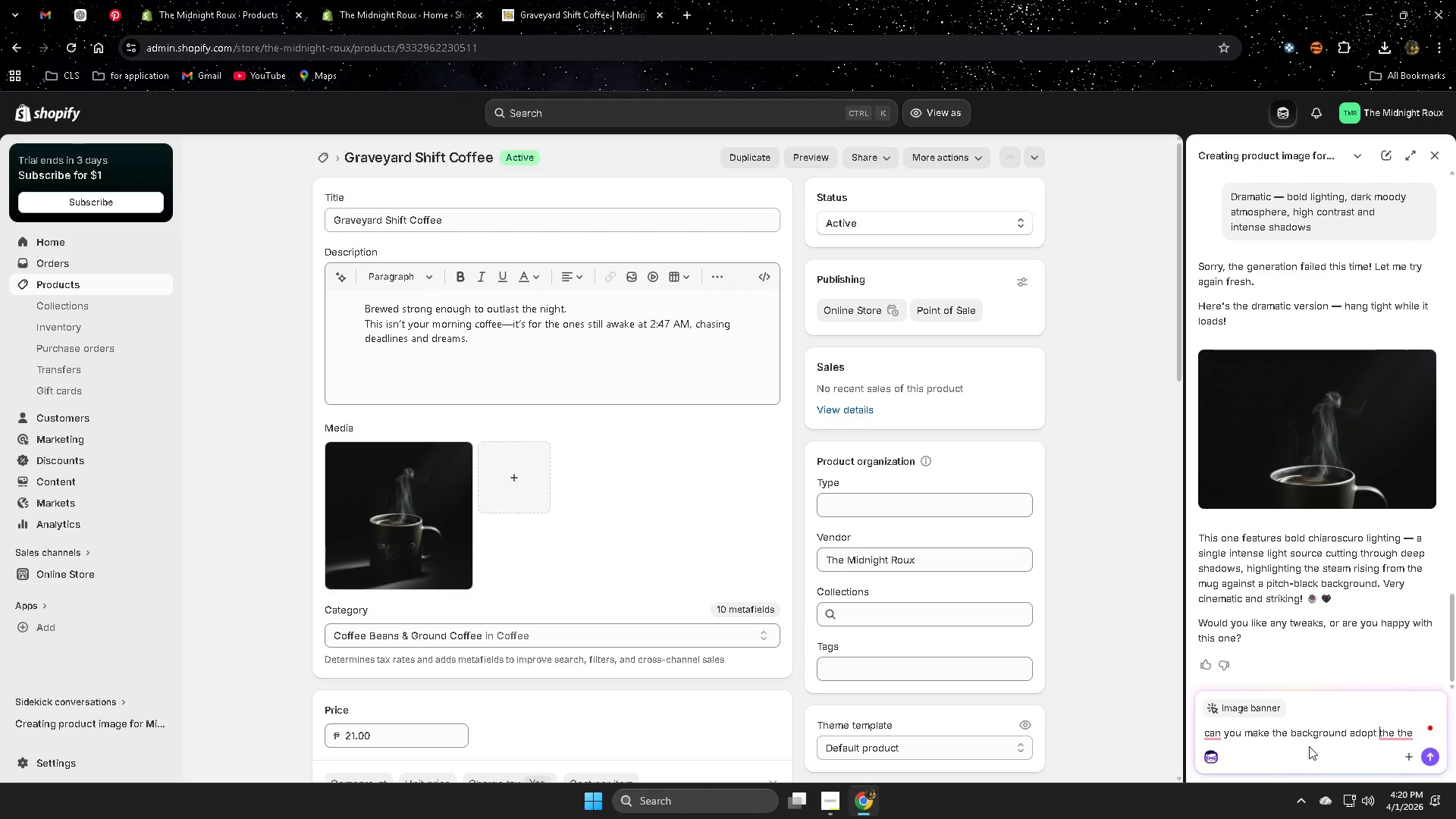 
key(ArrowLeft)
 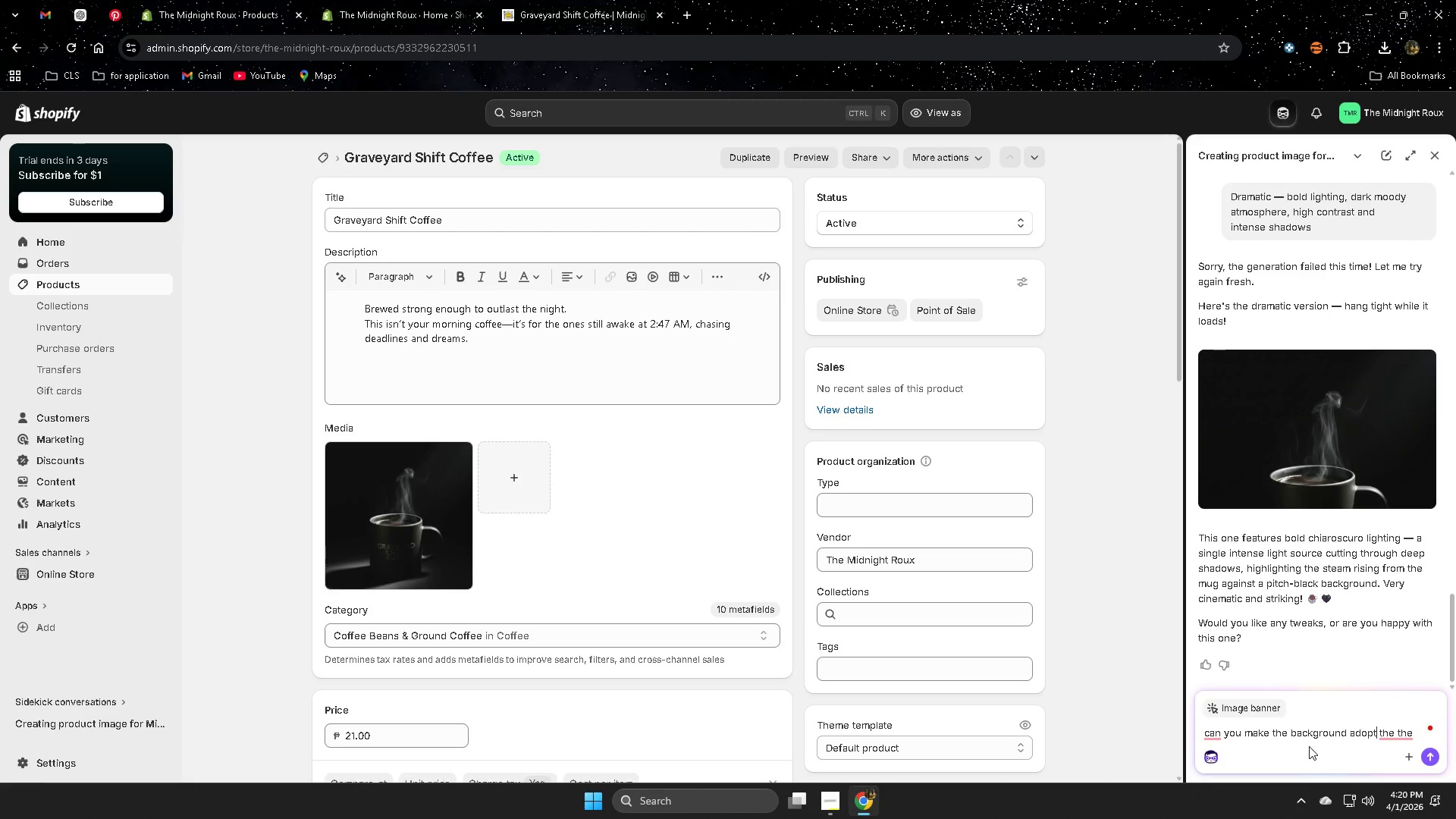 
key(Backspace)
 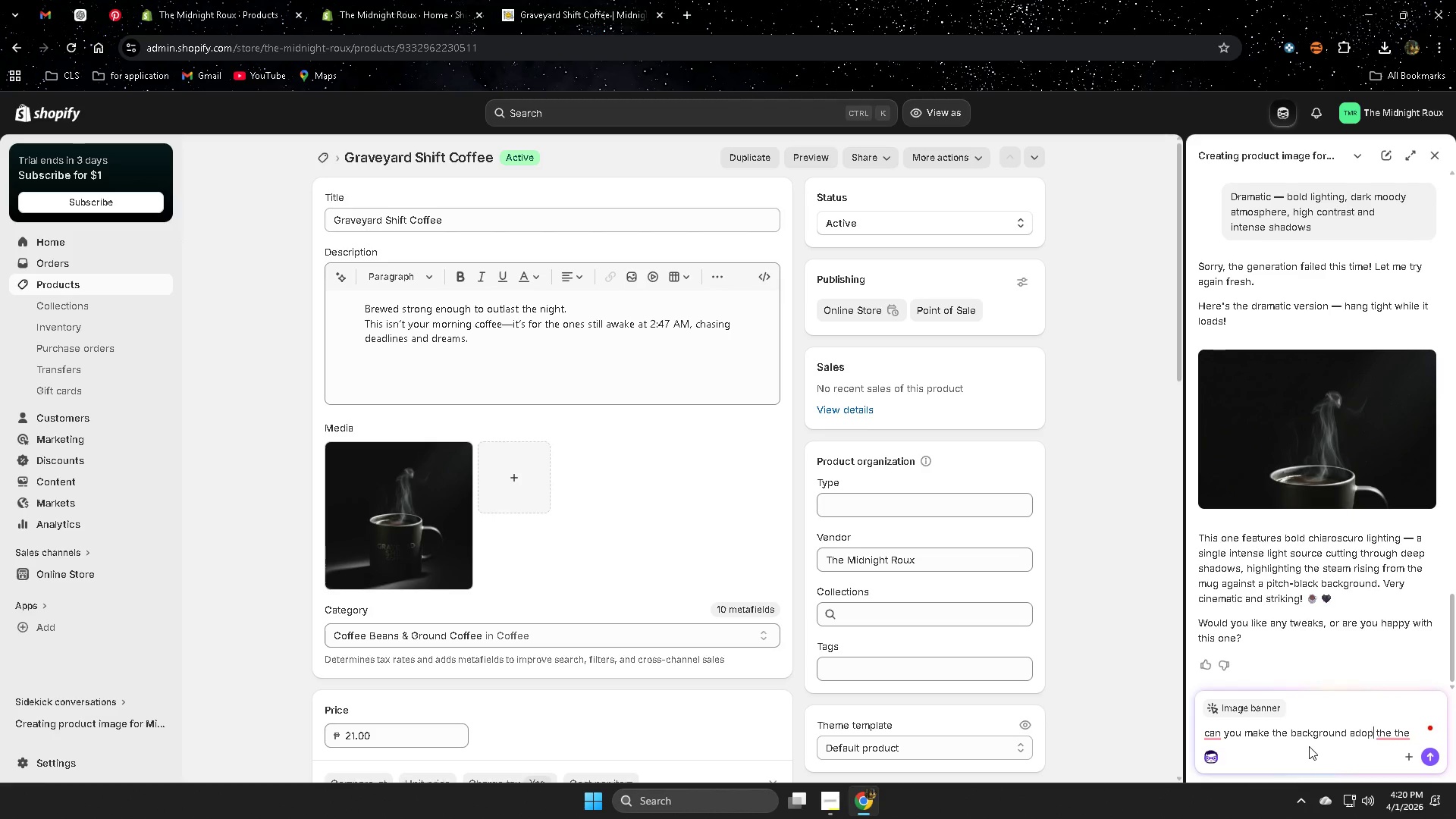 
key(Backspace)
 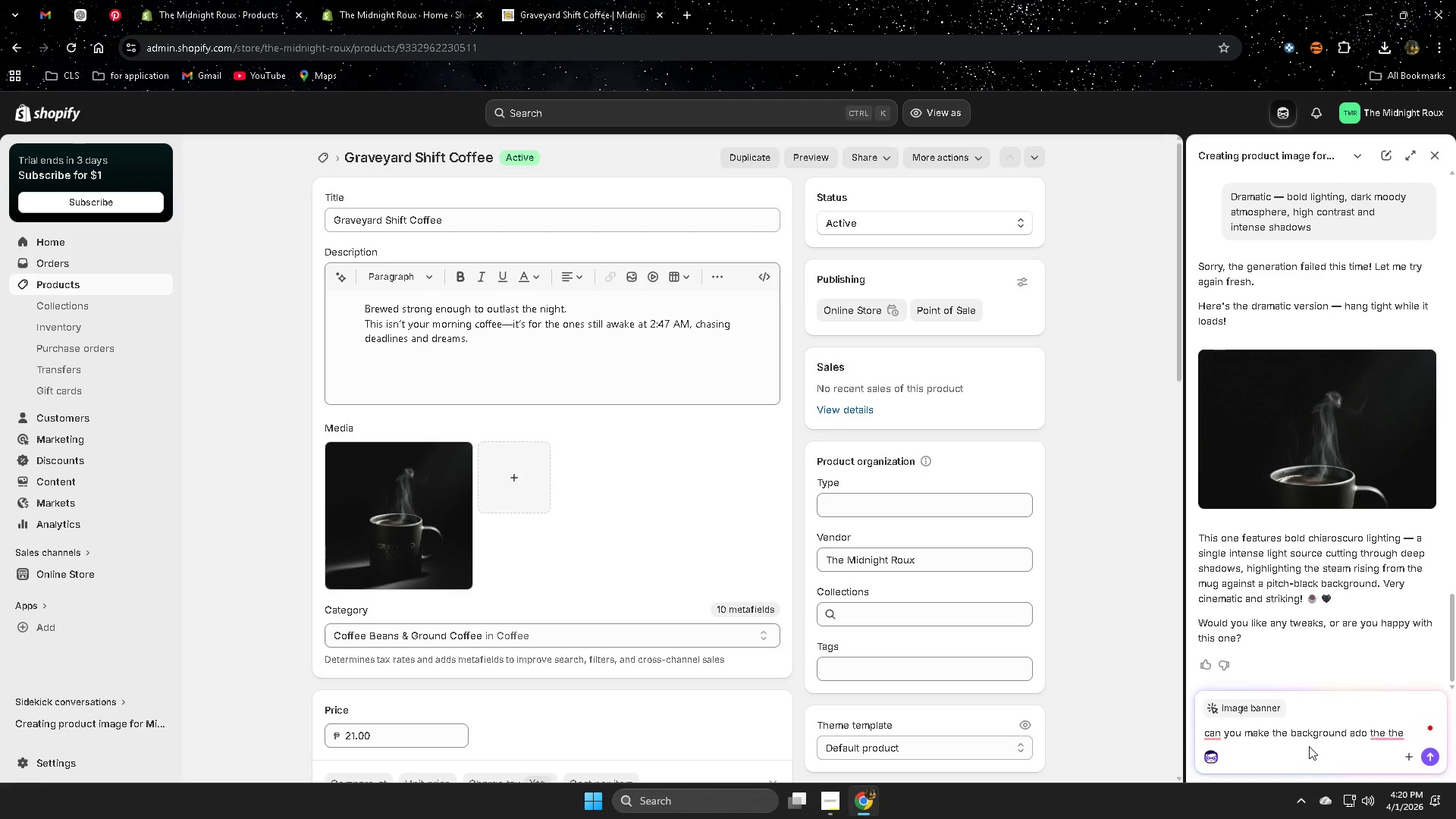 
key(Backspace)
 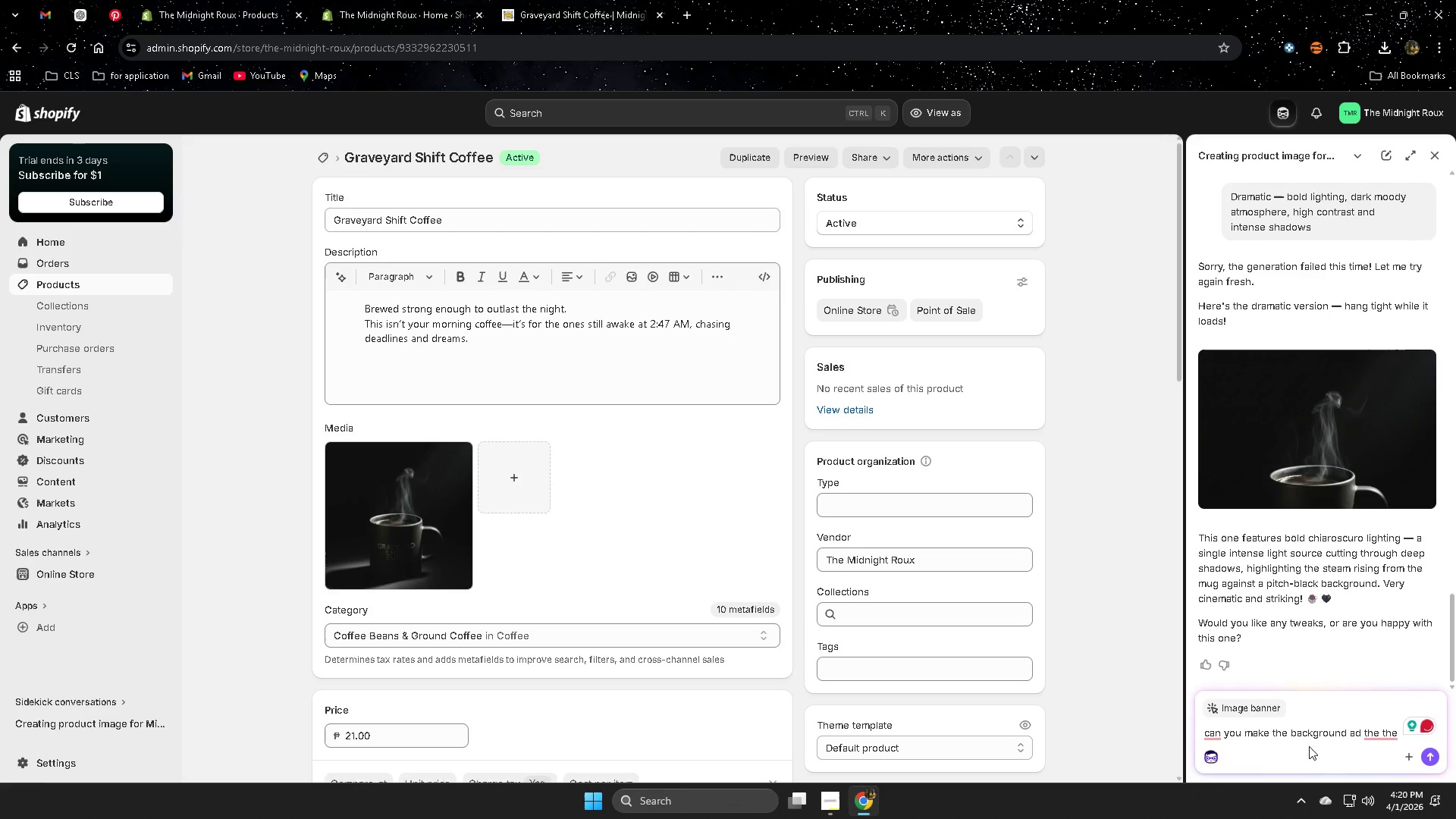 
wait(5.61)
 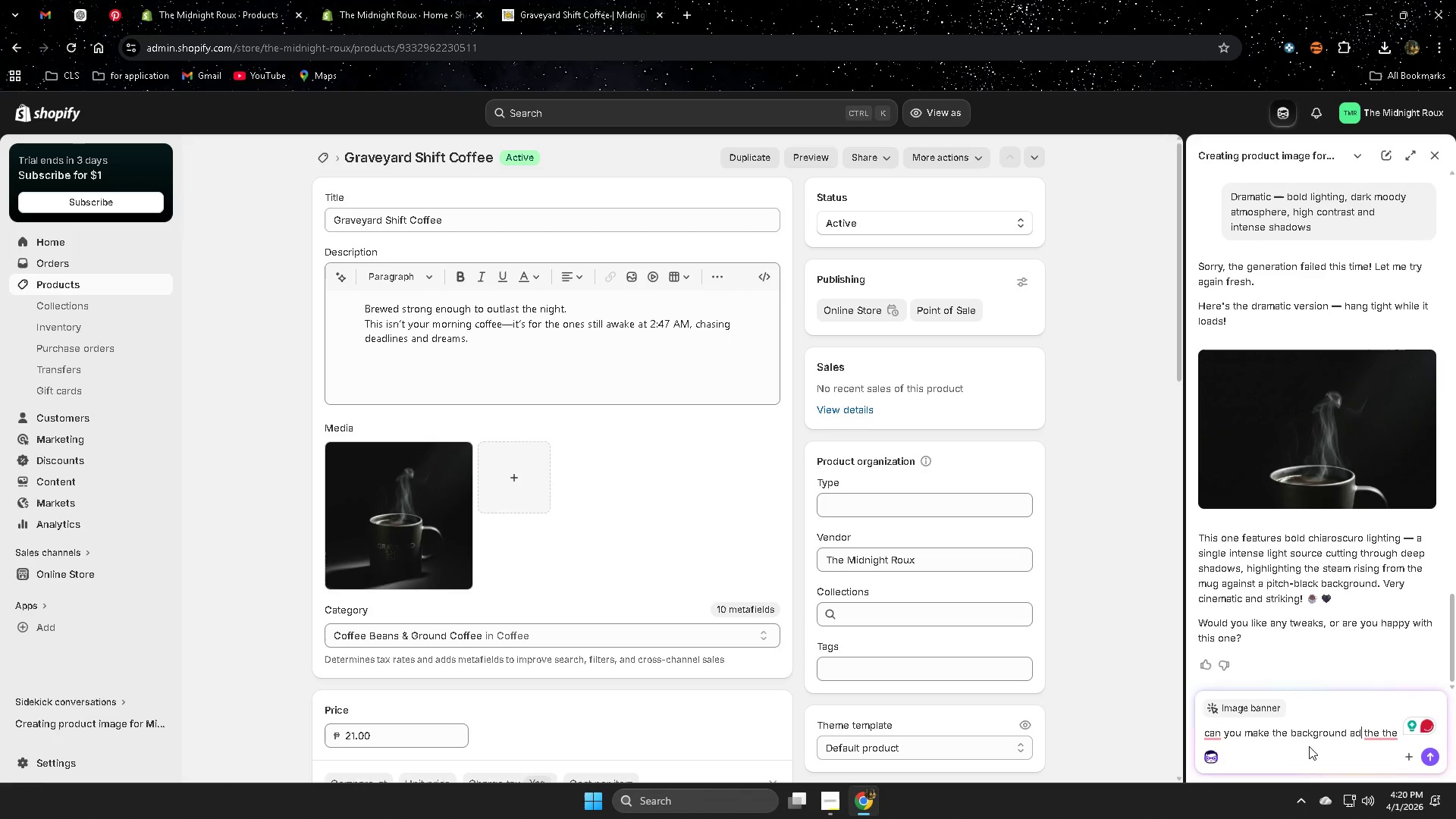 
key(A)
 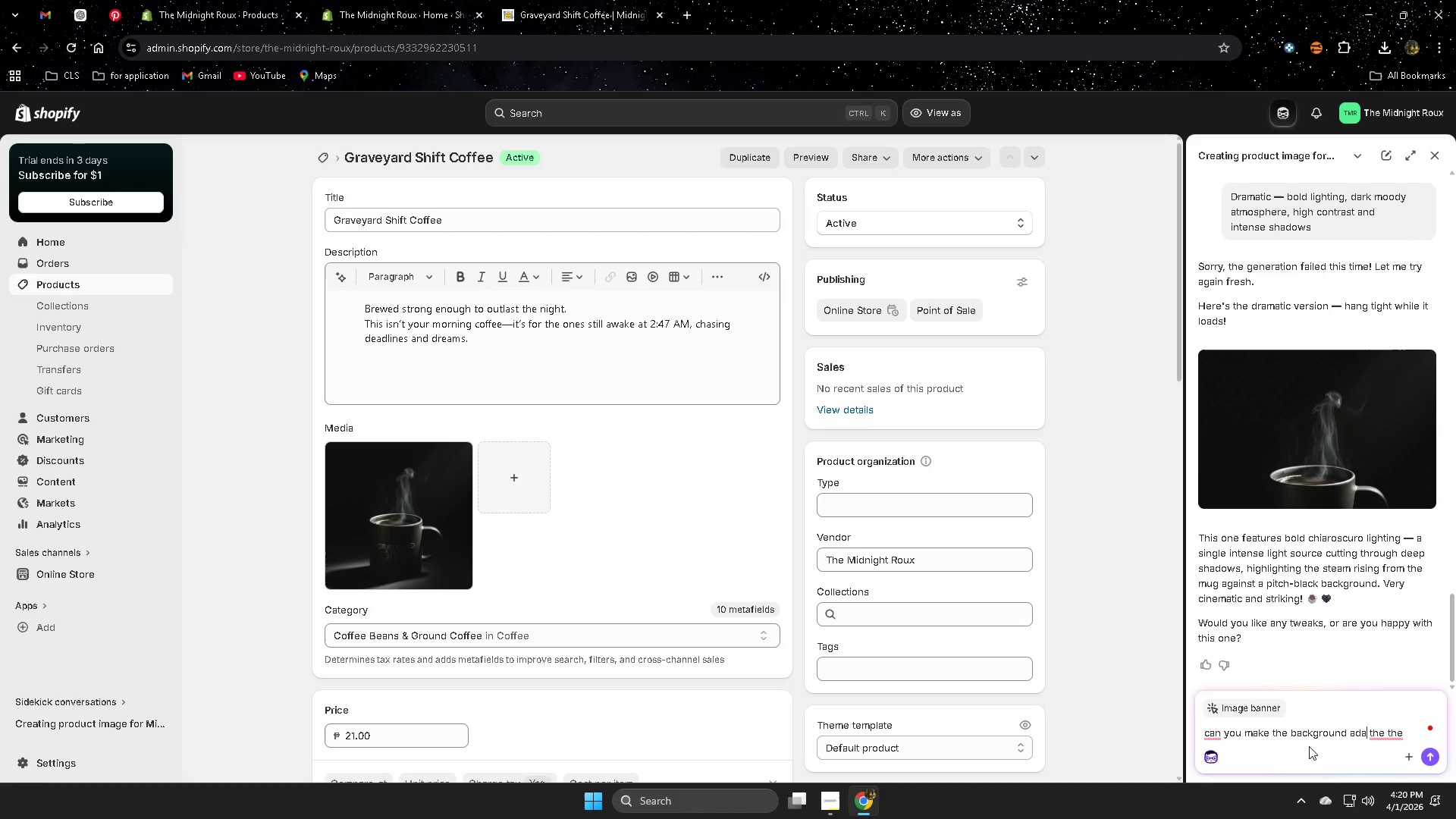 
type(pt)
 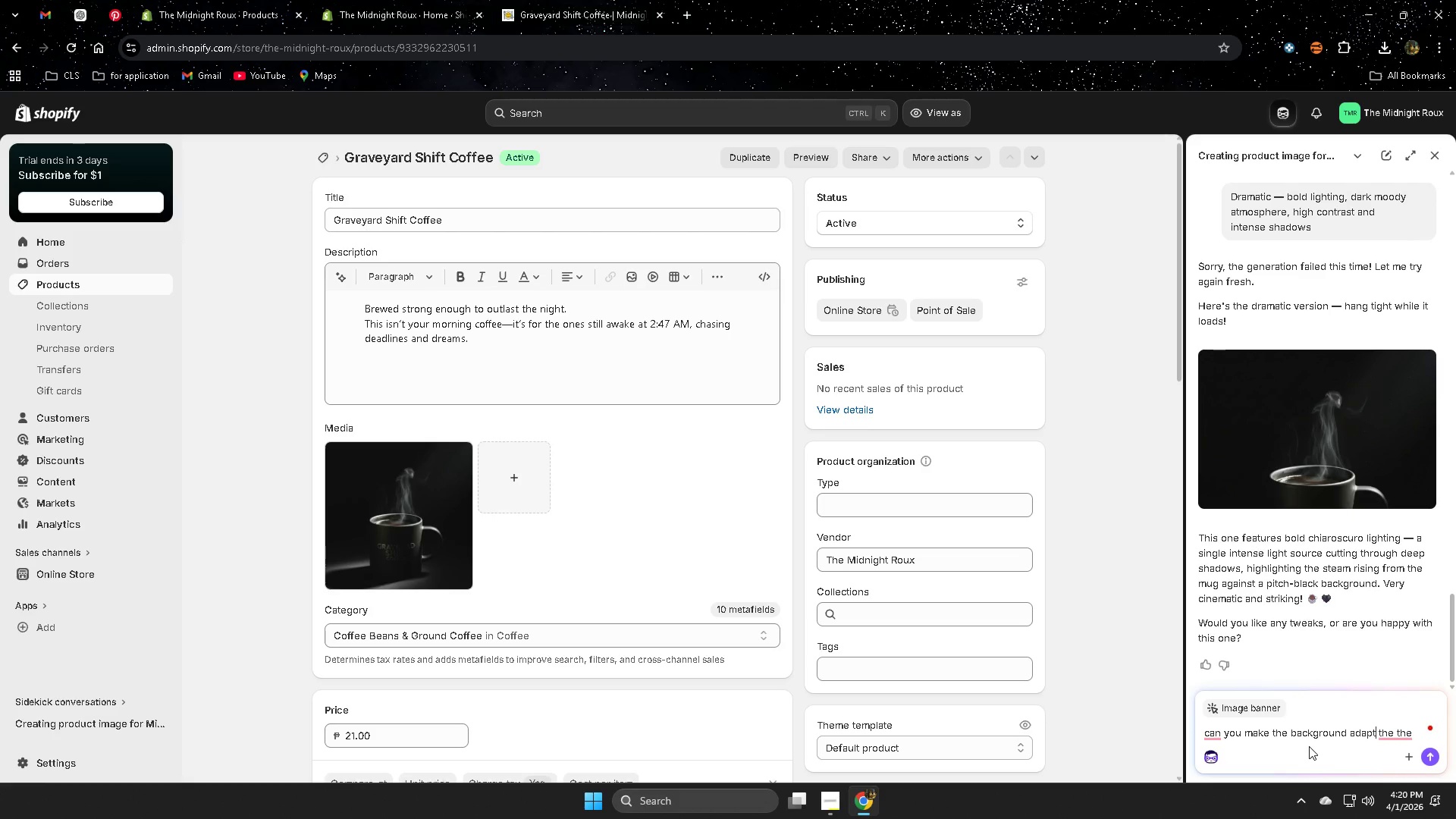 
key(ArrowRight)
 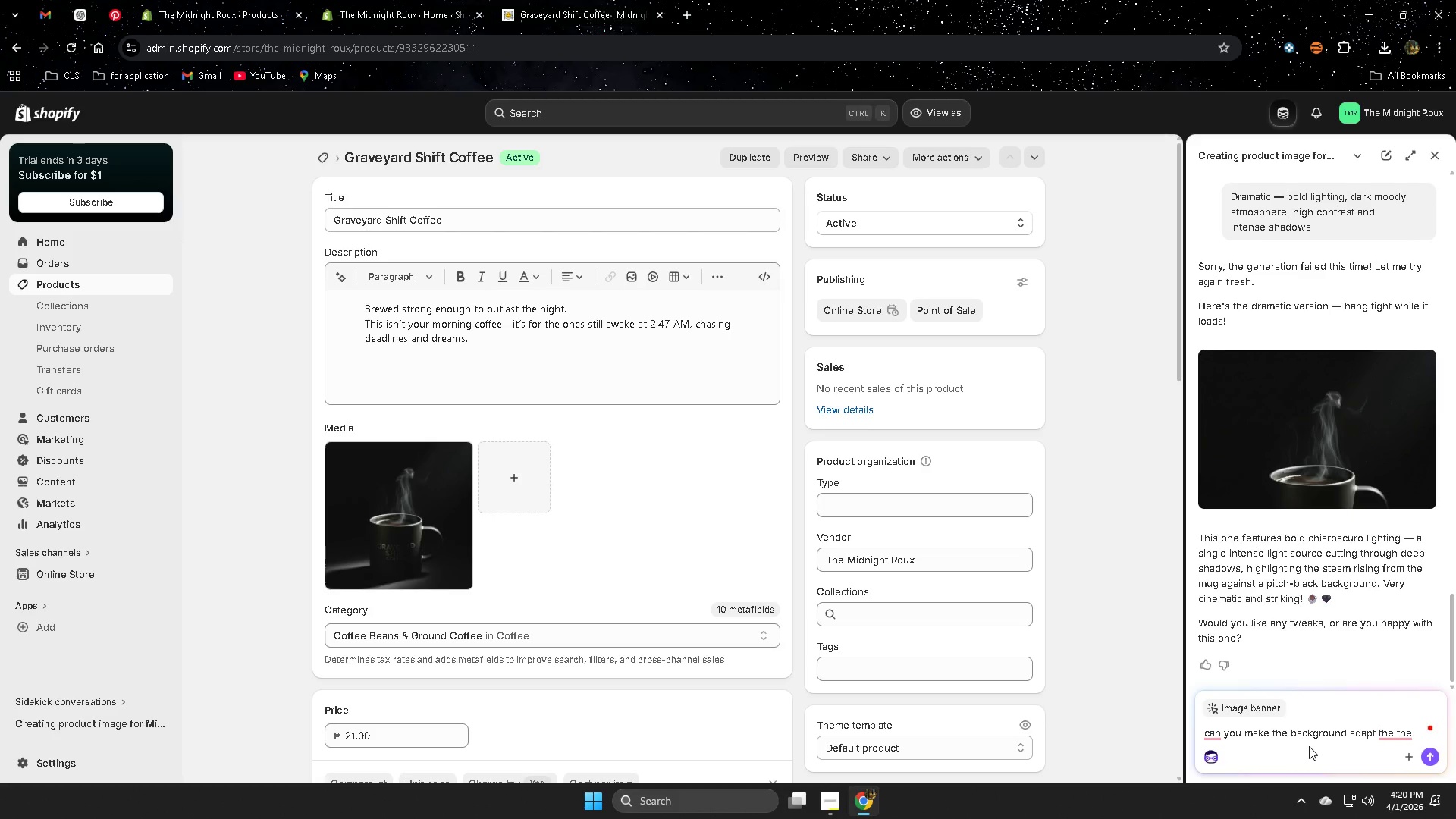 
key(ArrowRight)
 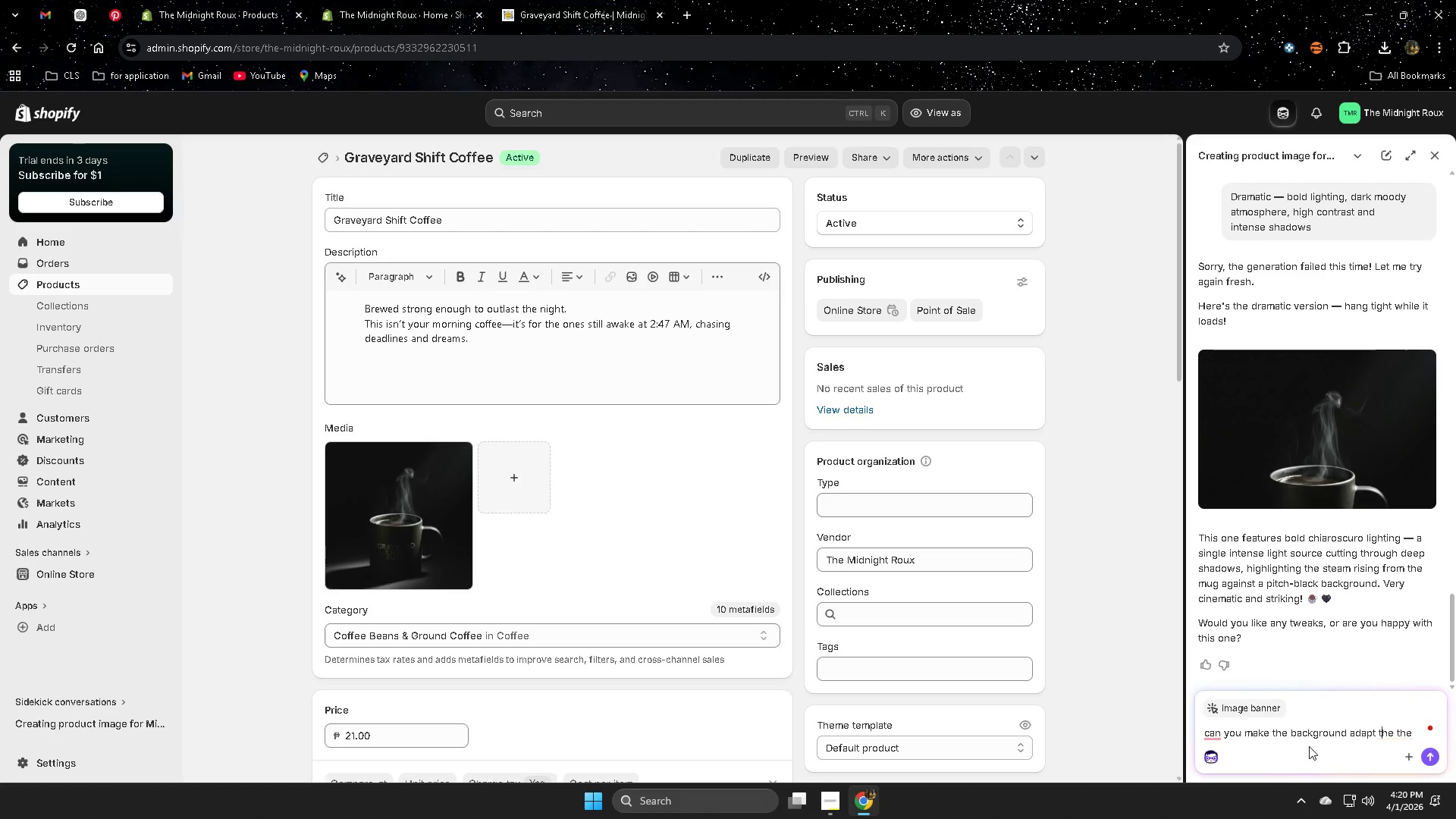 
key(ArrowRight)
 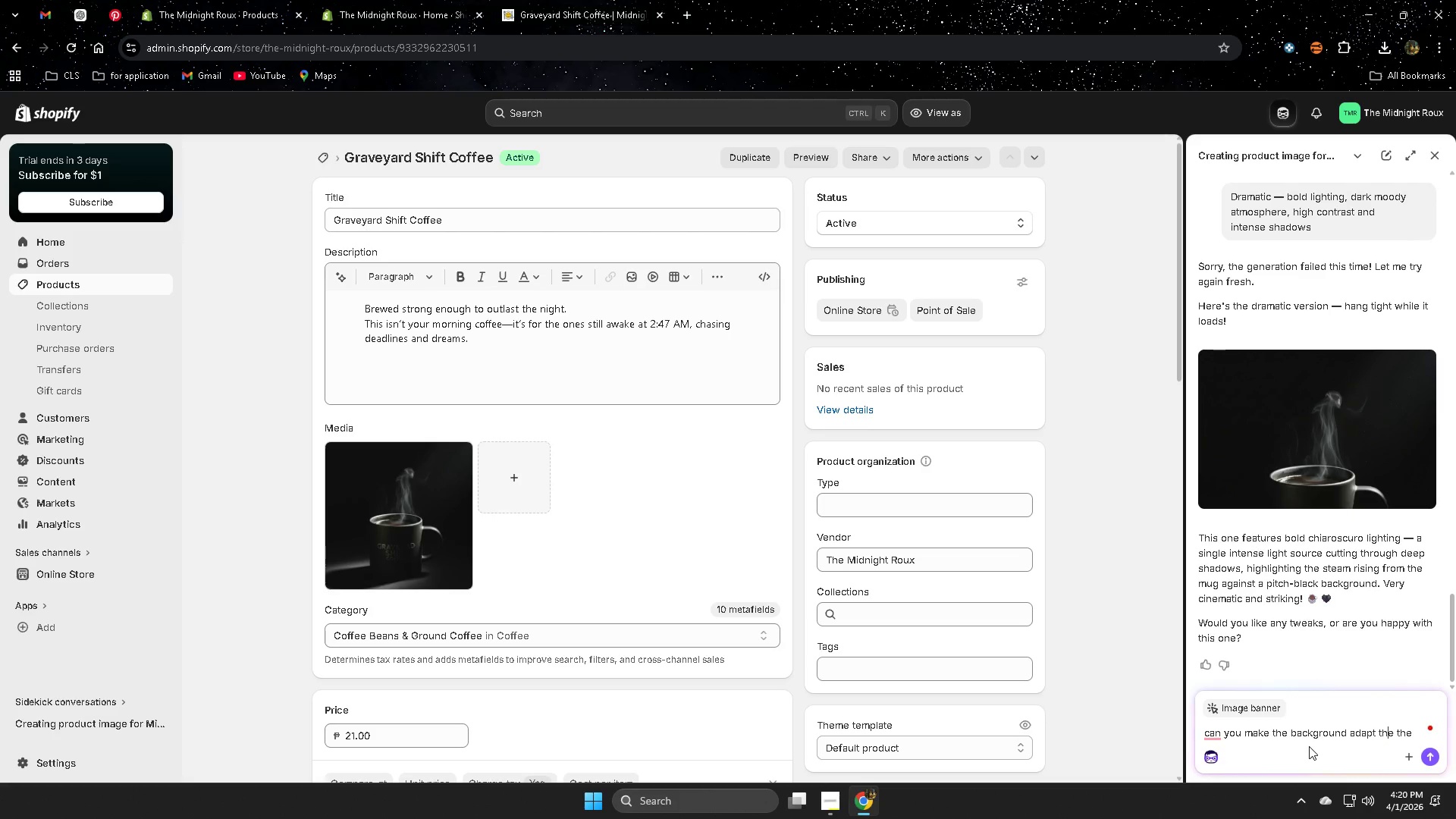 
key(ArrowRight)
 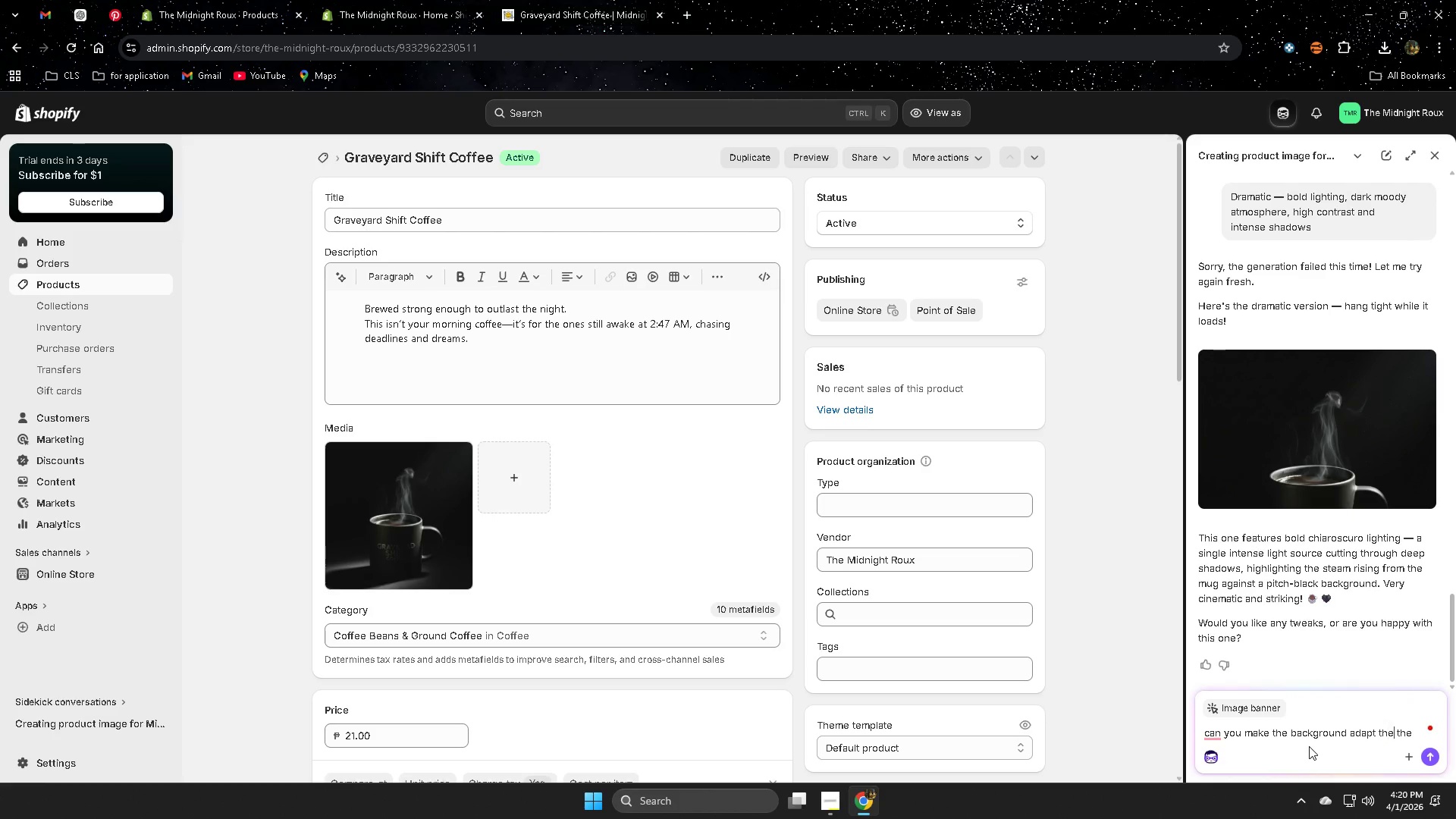 
key(ArrowRight)
 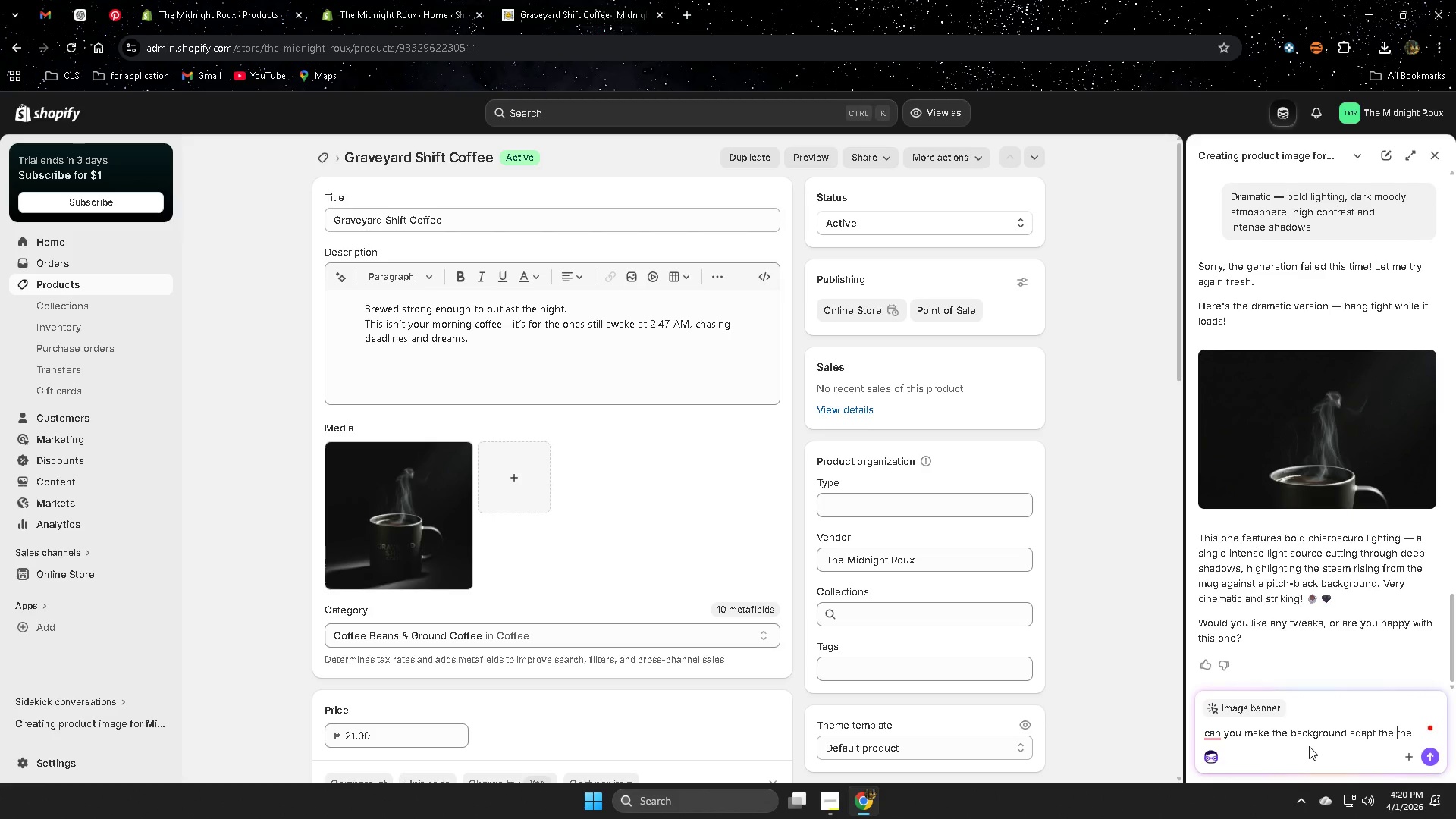 
key(ArrowRight)
 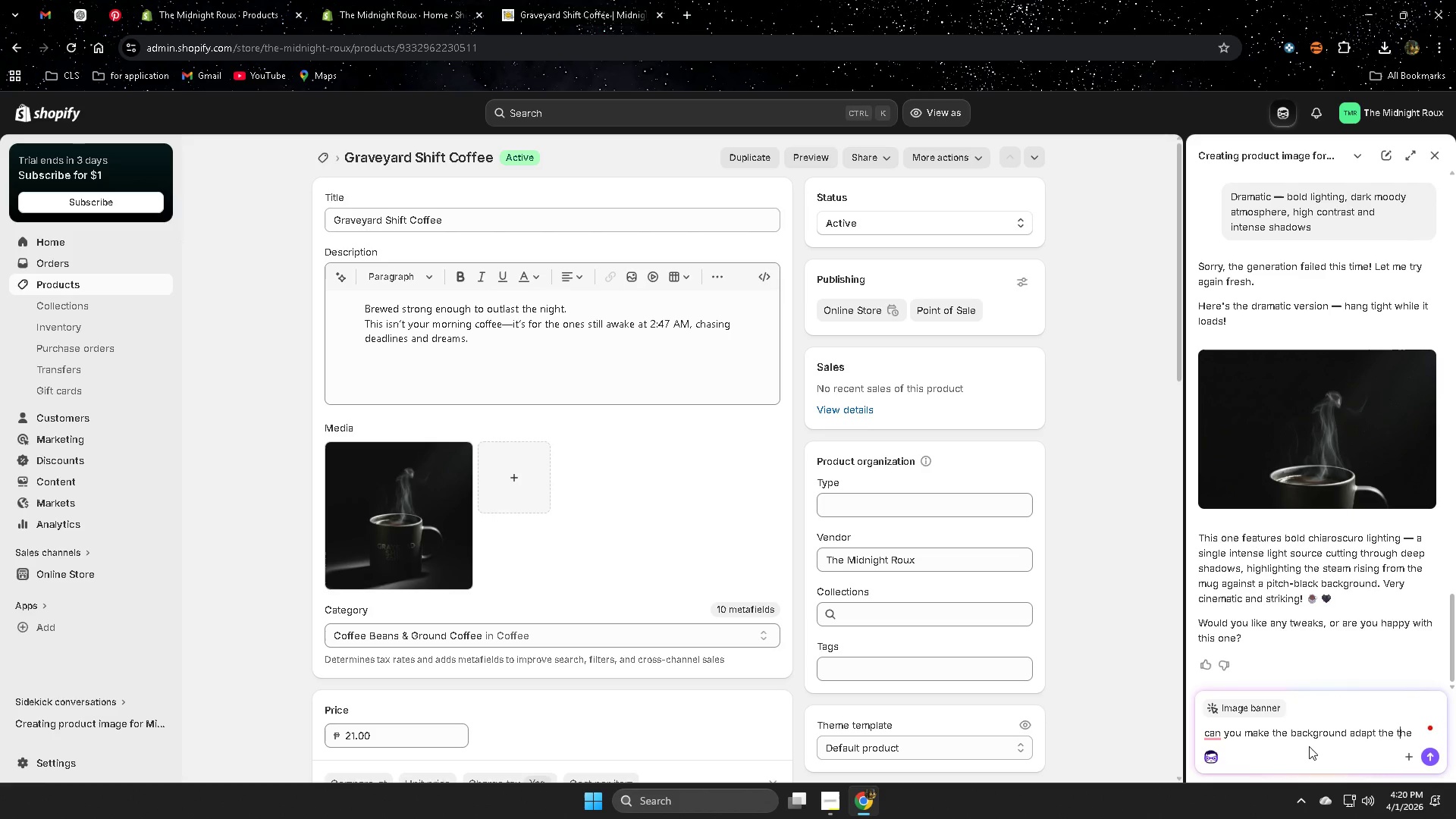 
key(ArrowRight)
 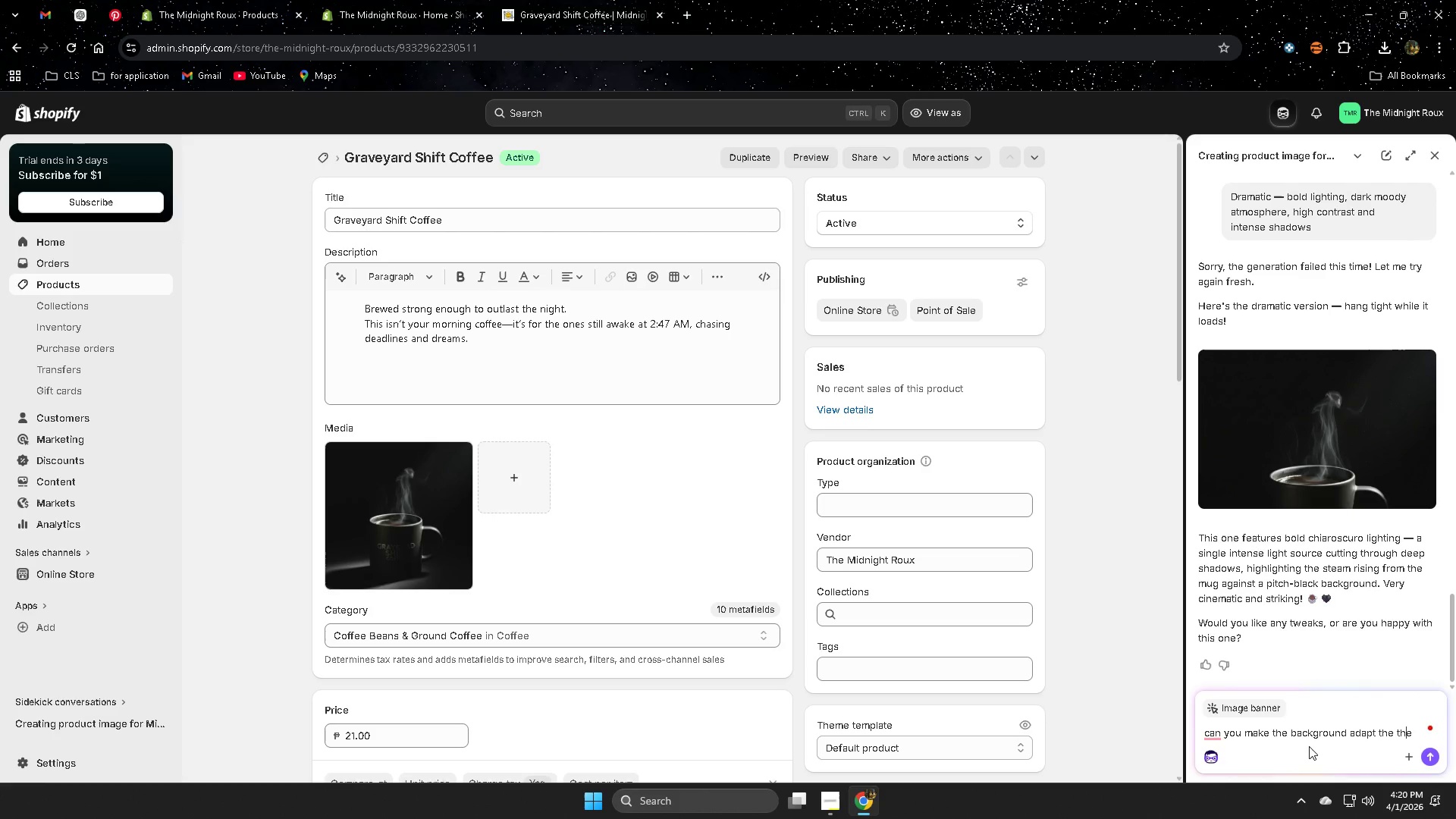 
key(ArrowRight)
 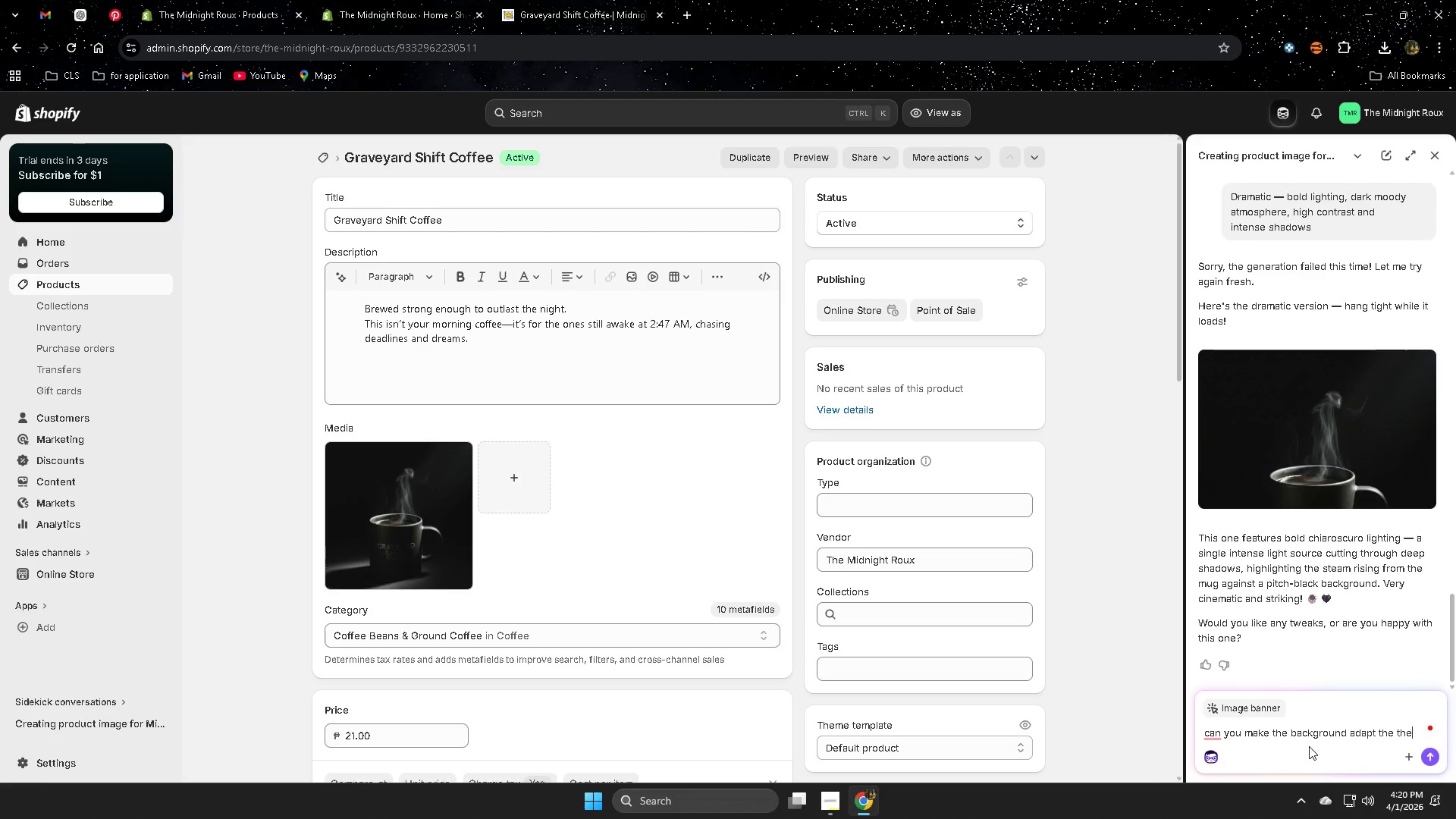 
type( theme color)
 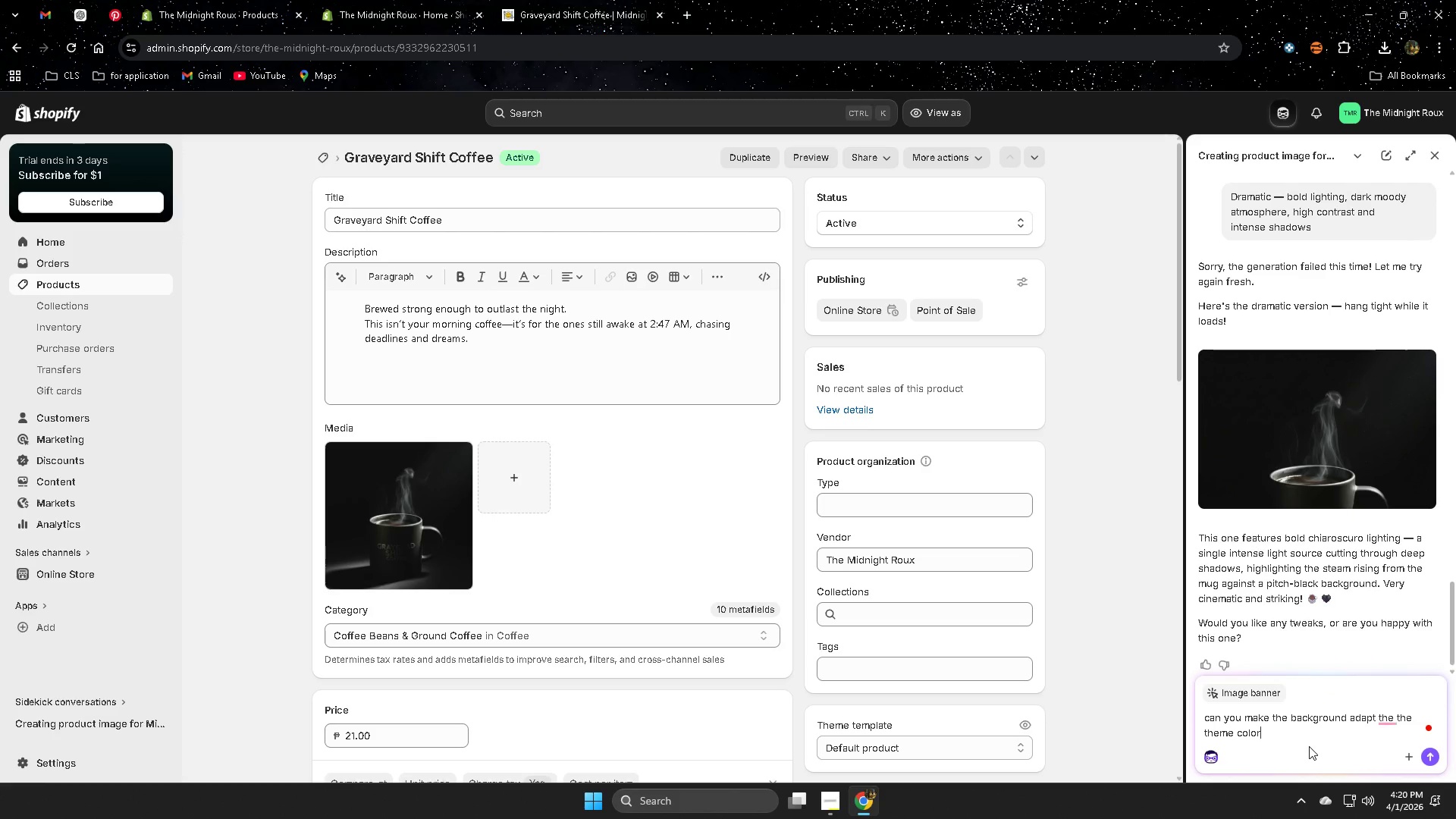 
key(Enter)
 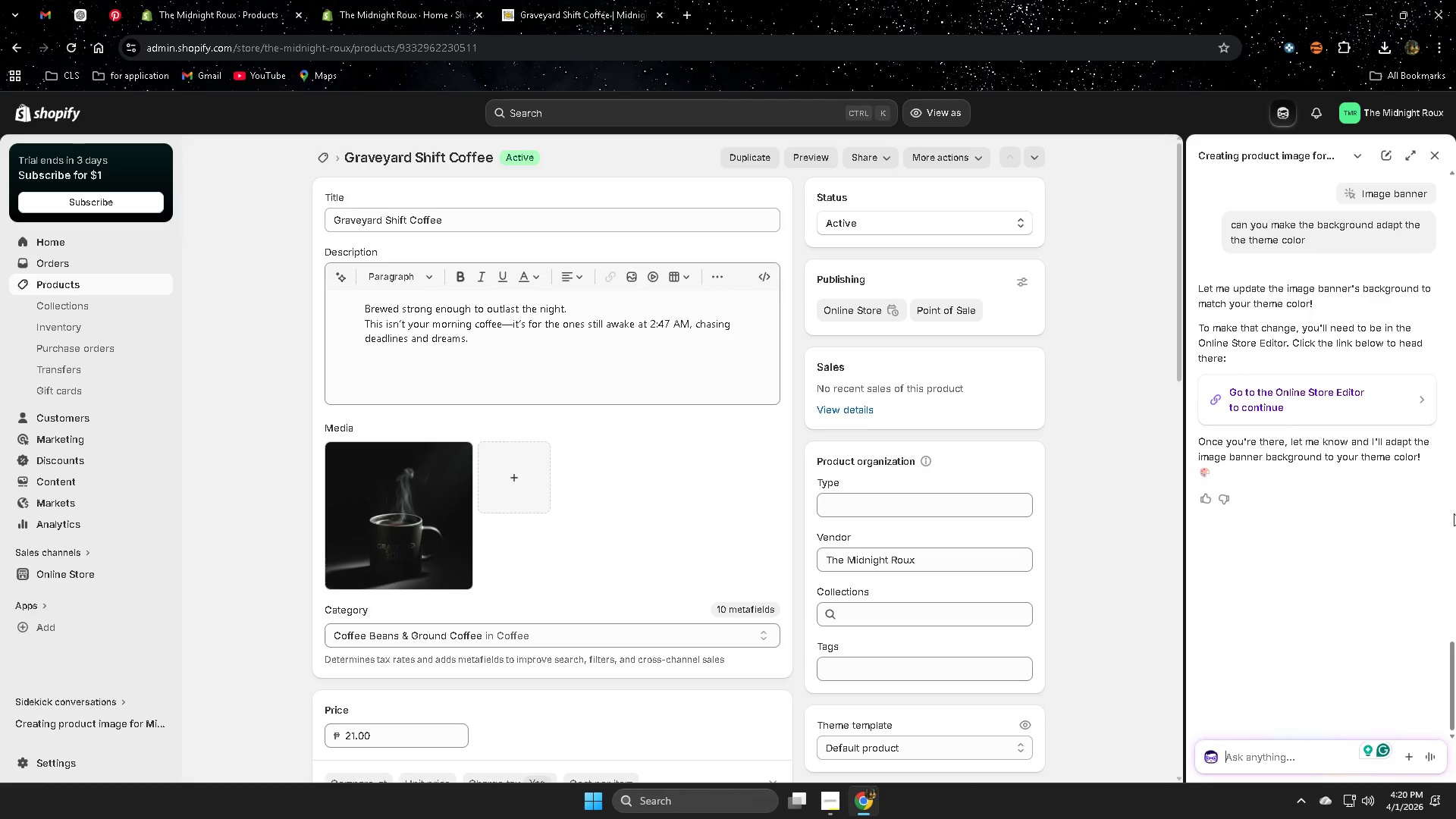 
wait(14.61)
 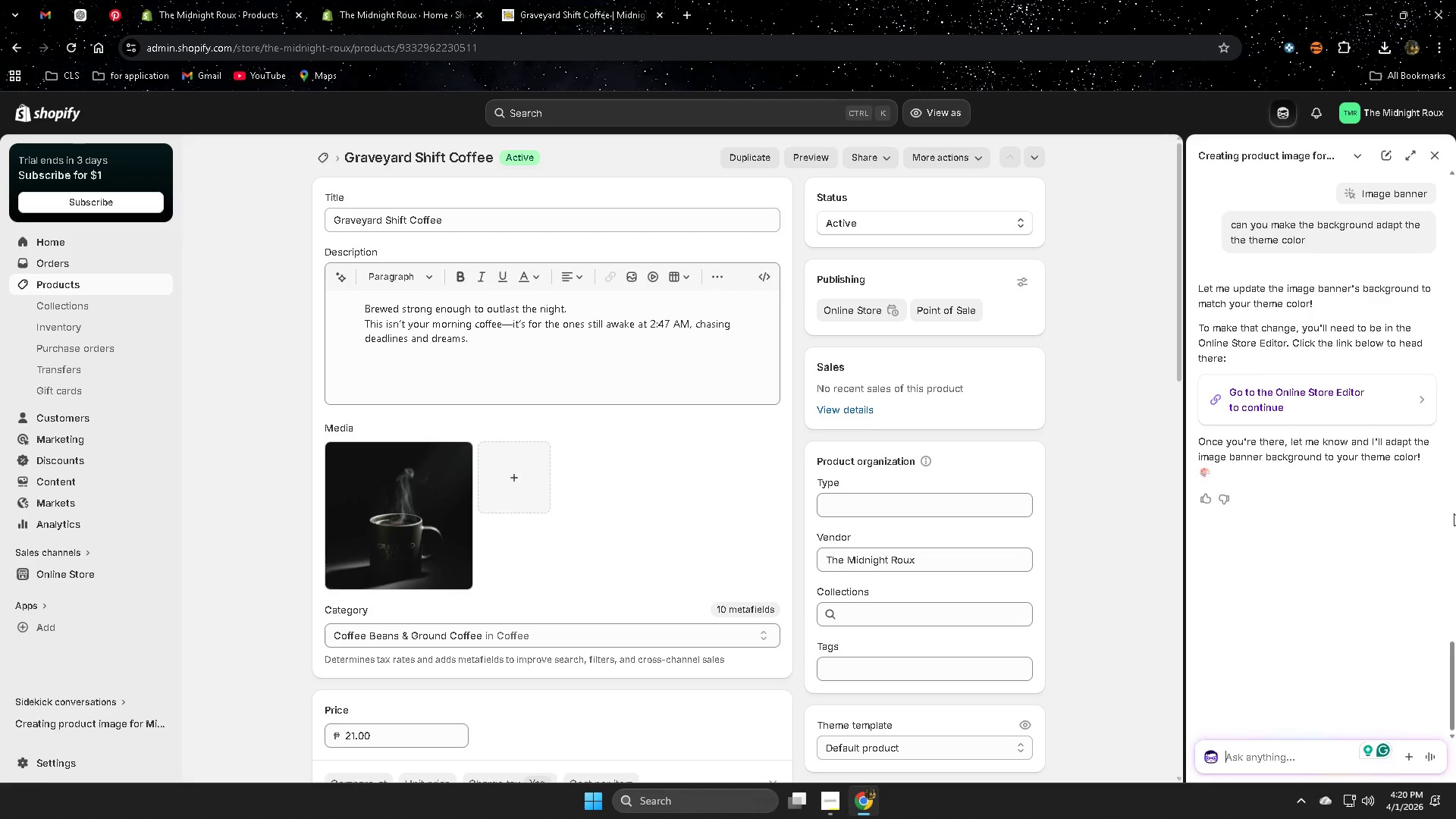 
scroll: coordinate [1372, 515], scroll_direction: up, amount: 5.0
 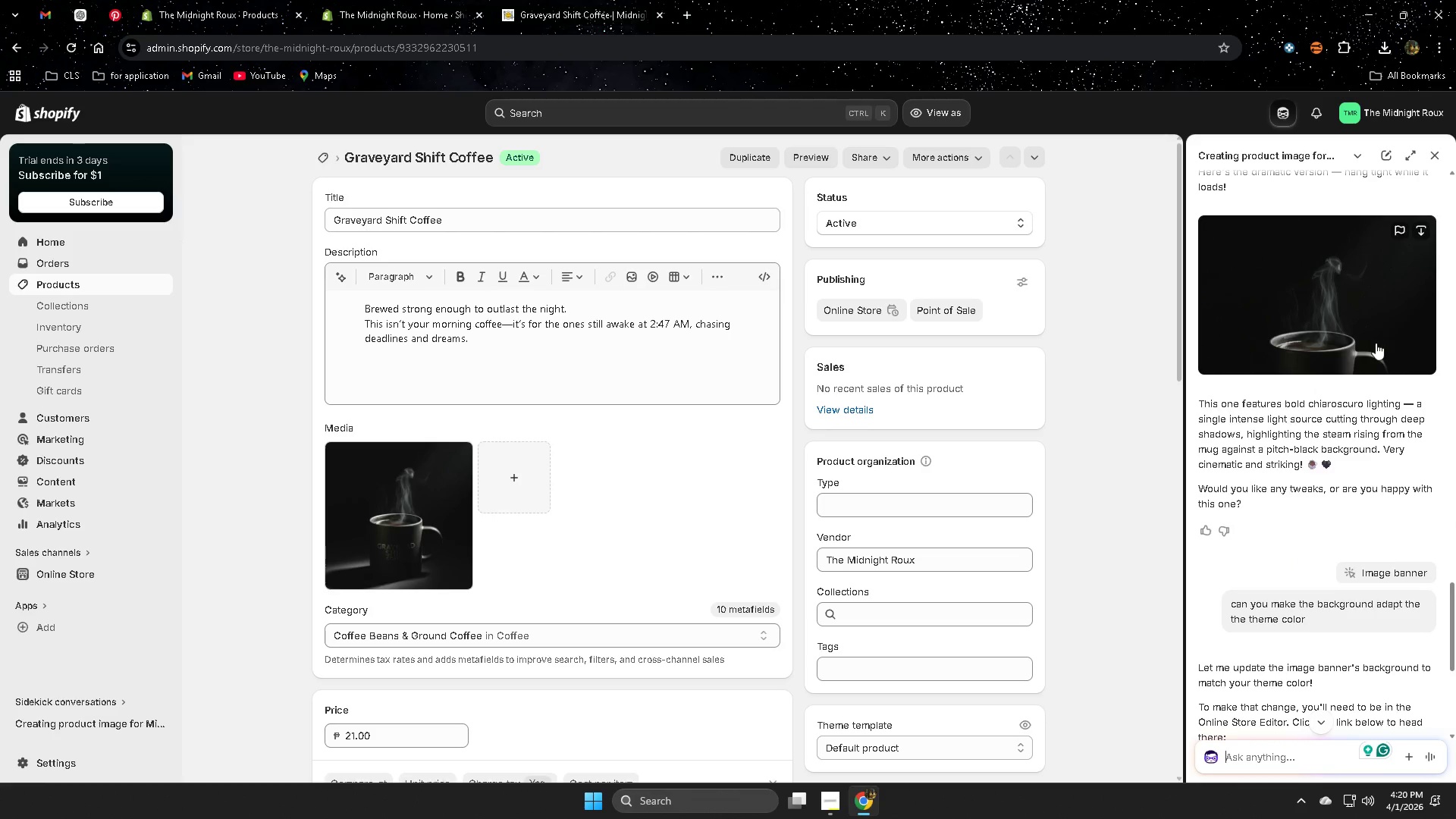 
scroll: coordinate [1366, 389], scroll_direction: down, amount: 3.0
 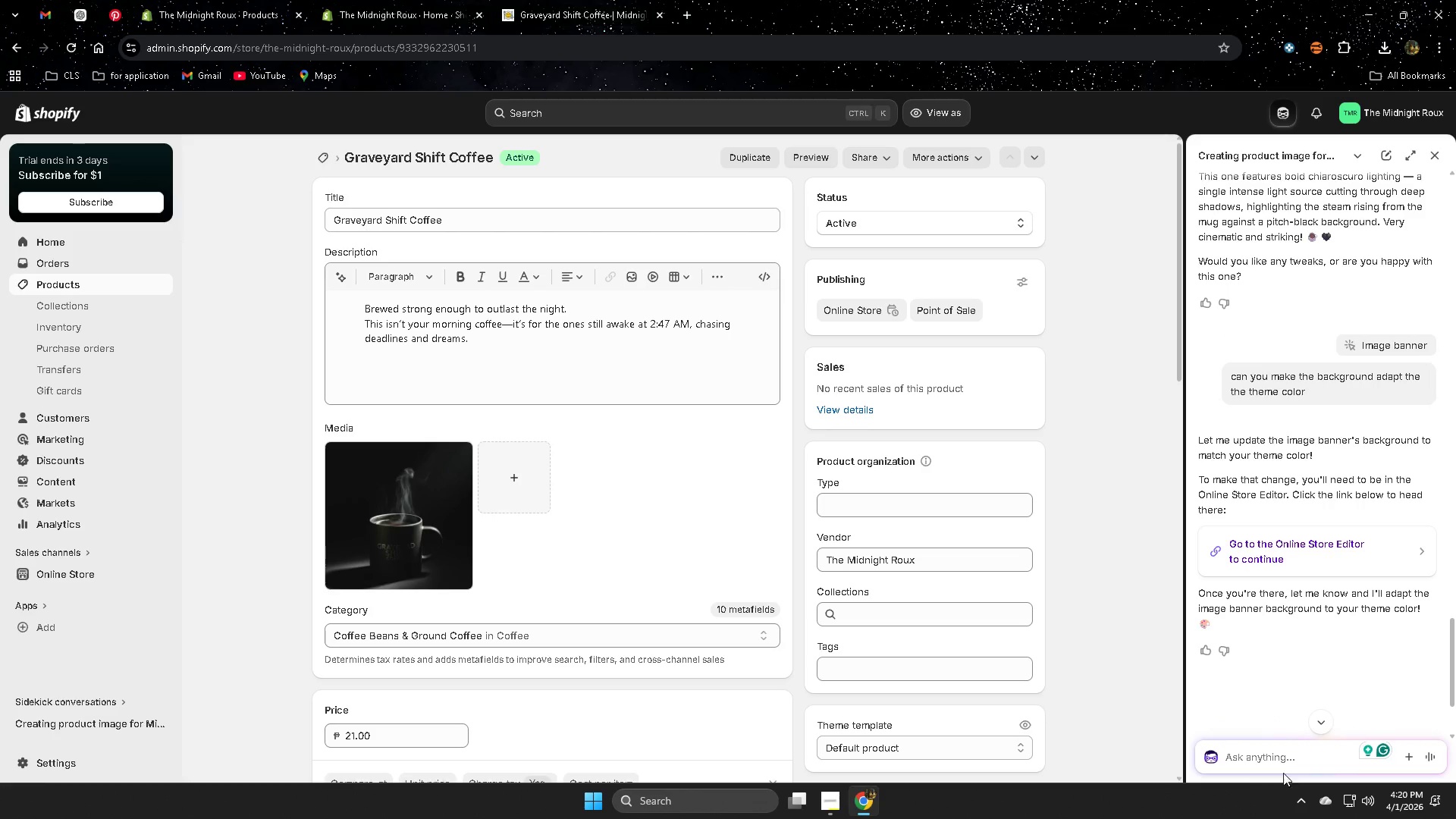 
left_click([1269, 749])
 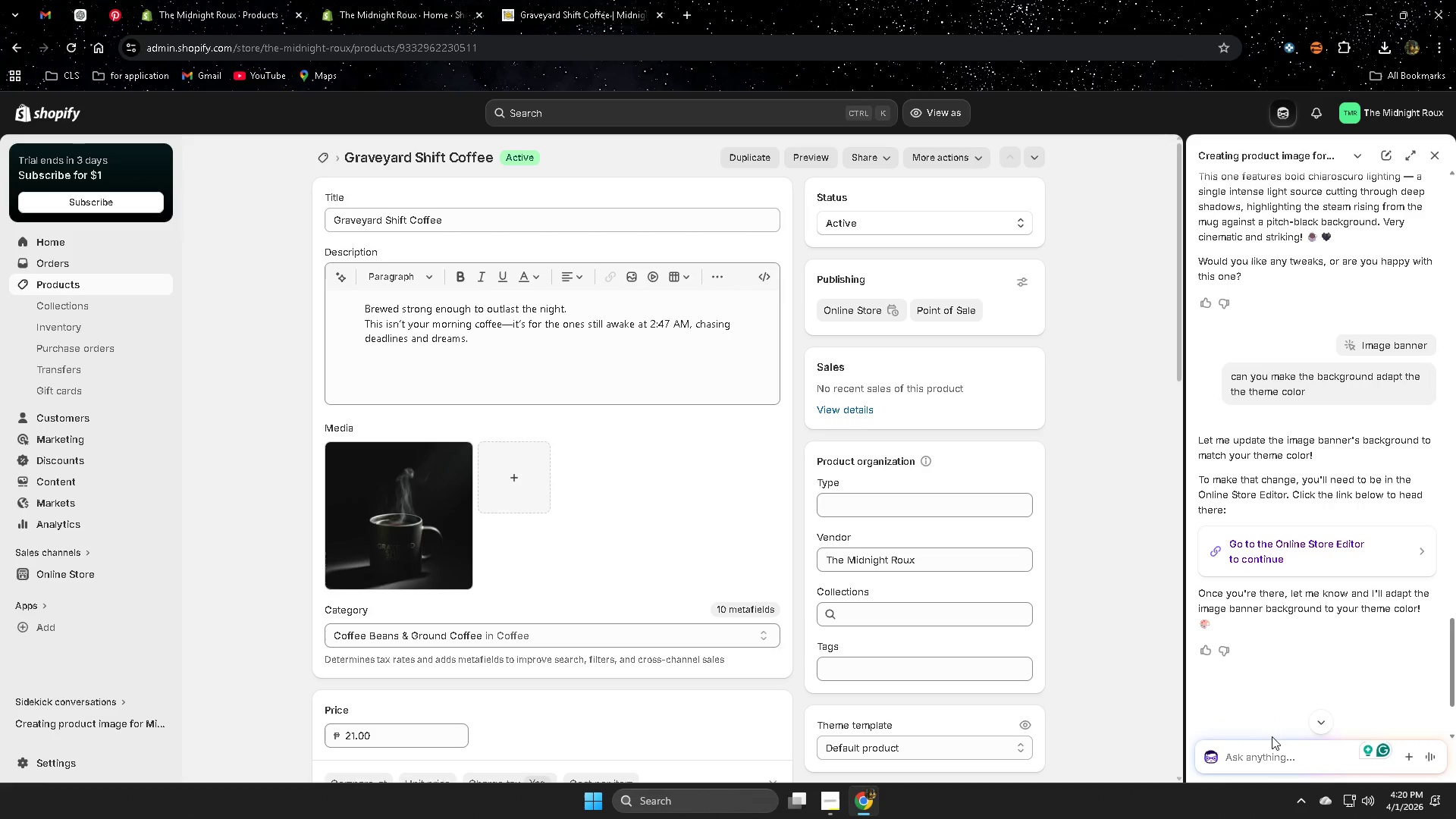 
type(the p[)
key(Backspace)
key(Backspace)
key(Backspace)
key(Backspace)
key(Backspace)
key(Backspace)
key(Backspace)
type(make hig )
key(Backspace)
type( )
key(Backspace)
type(h quality image )
 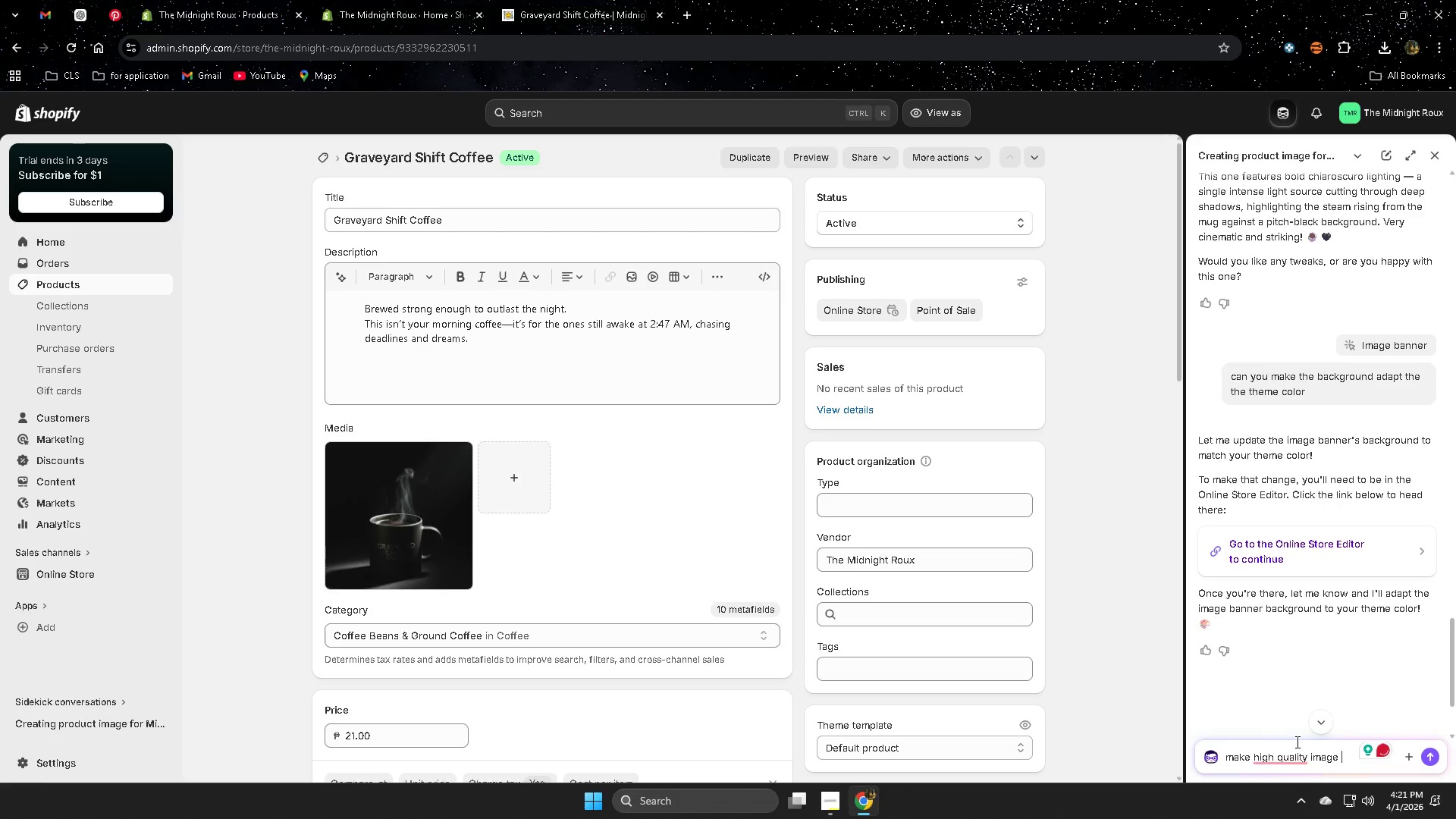 
type(of )
 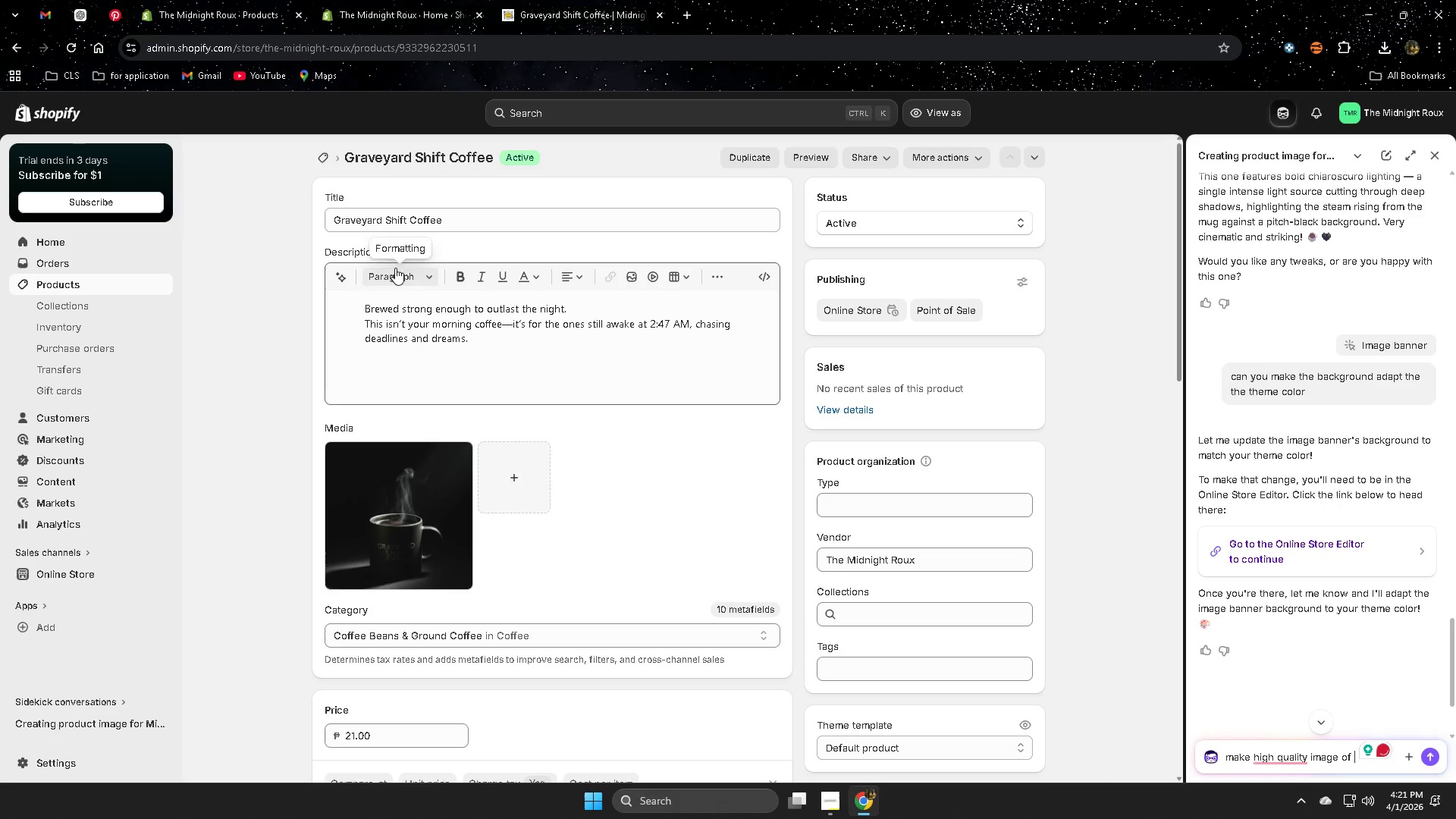 
left_click([350, 225])
 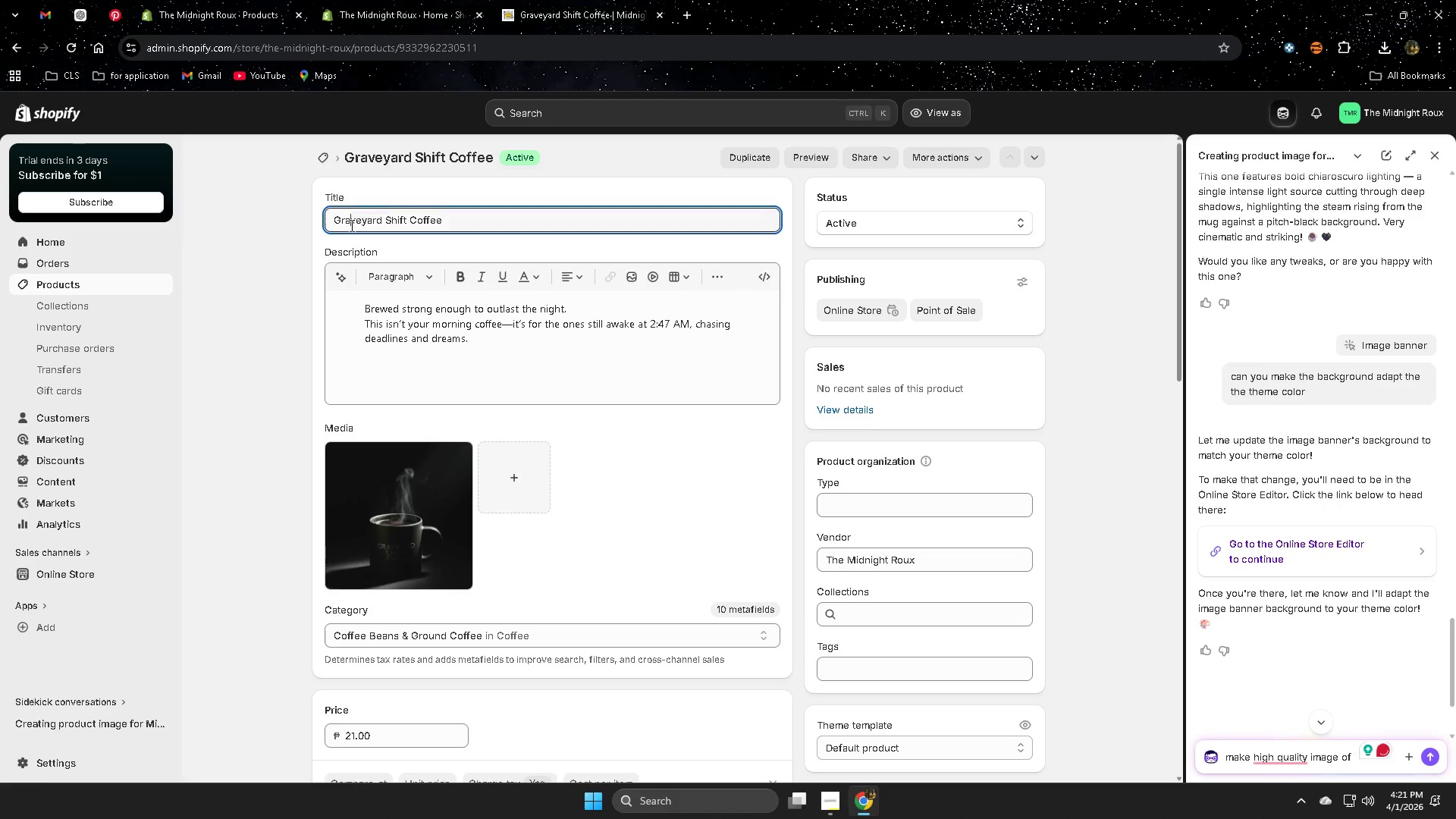 
left_click_drag(start_coordinate=[350, 225], to_coordinate=[436, 224])
 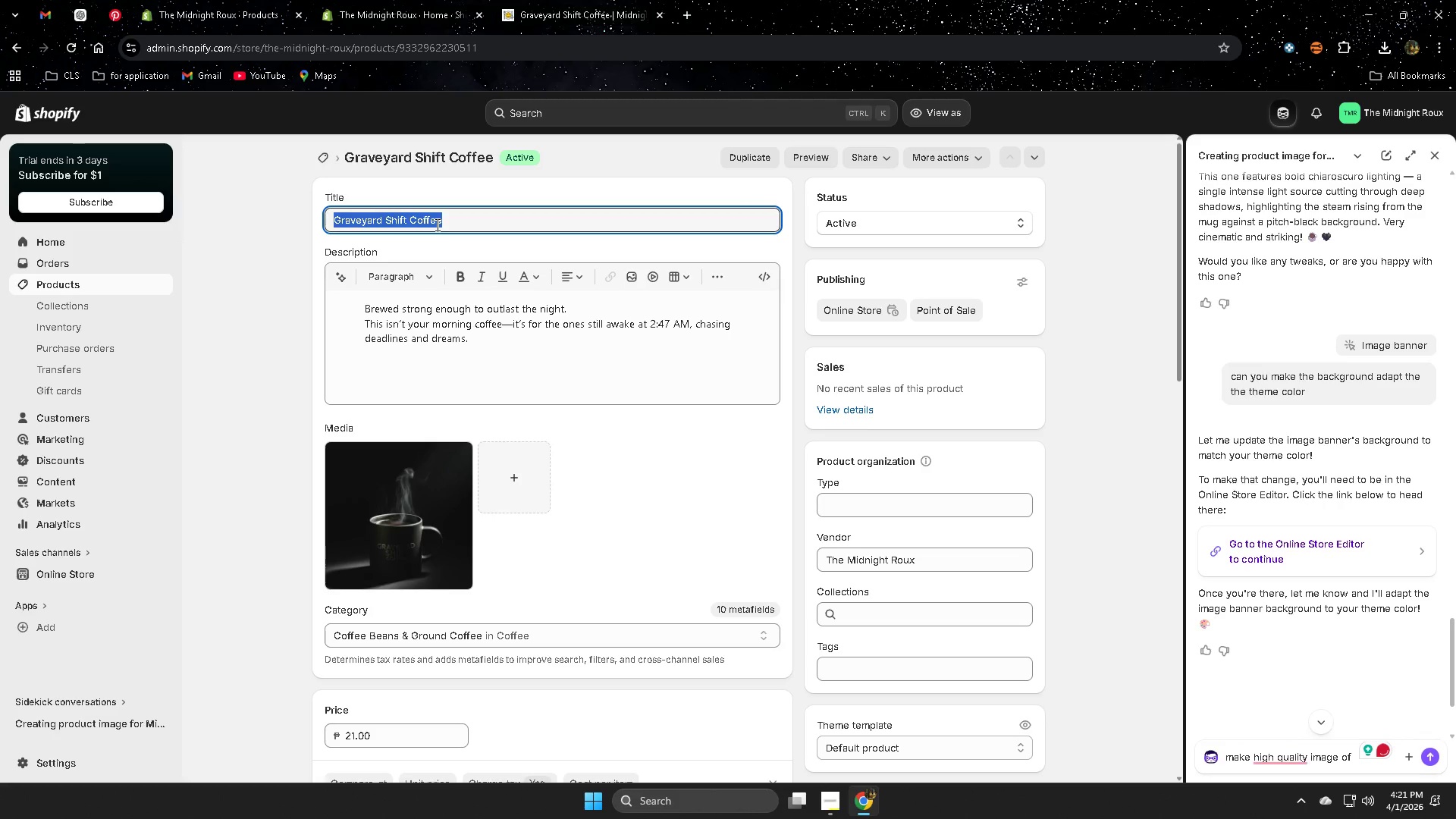 
key(Control+ControlLeft)
 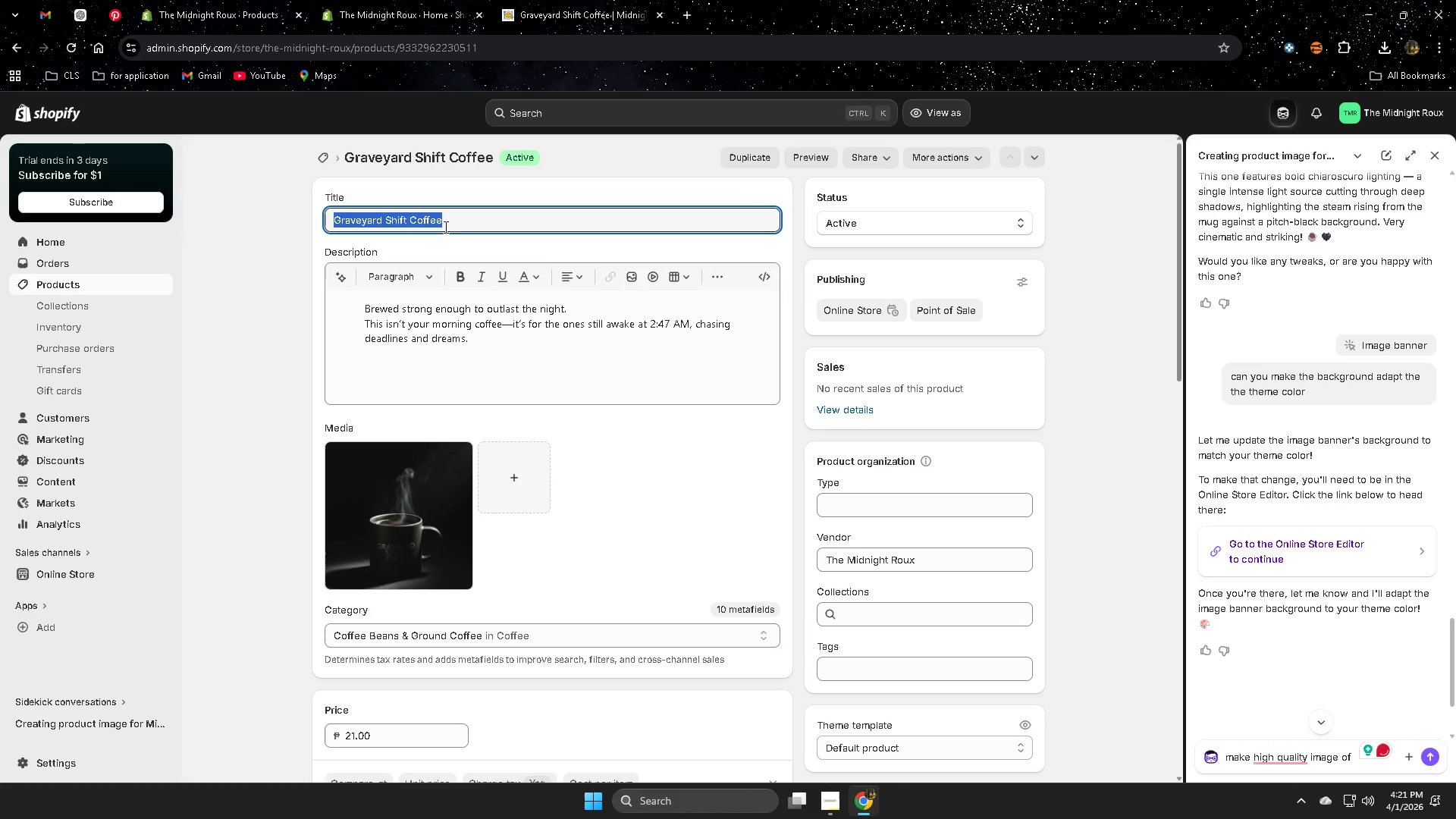 
key(Control+C)
 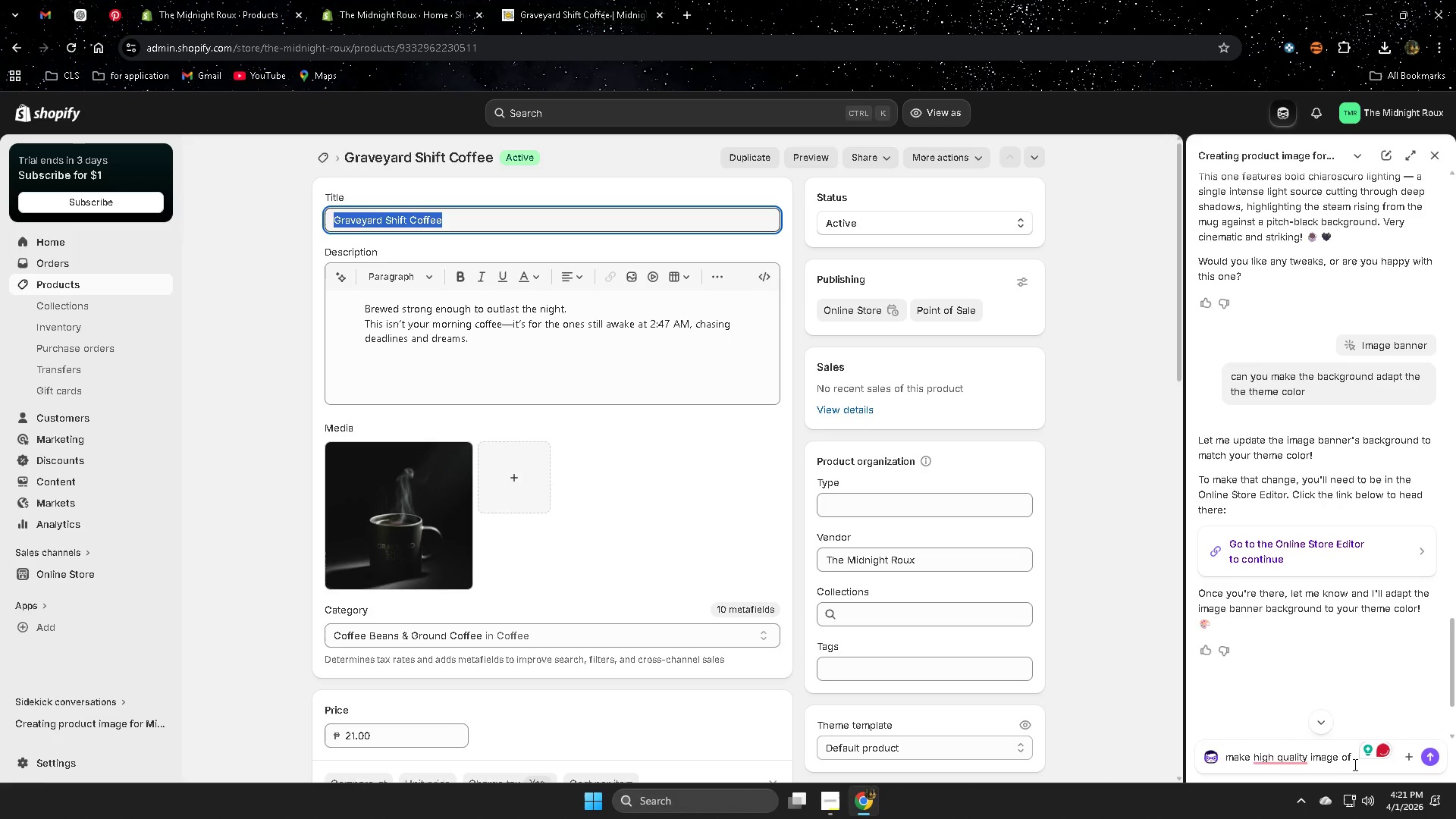 
left_click([1356, 764])
 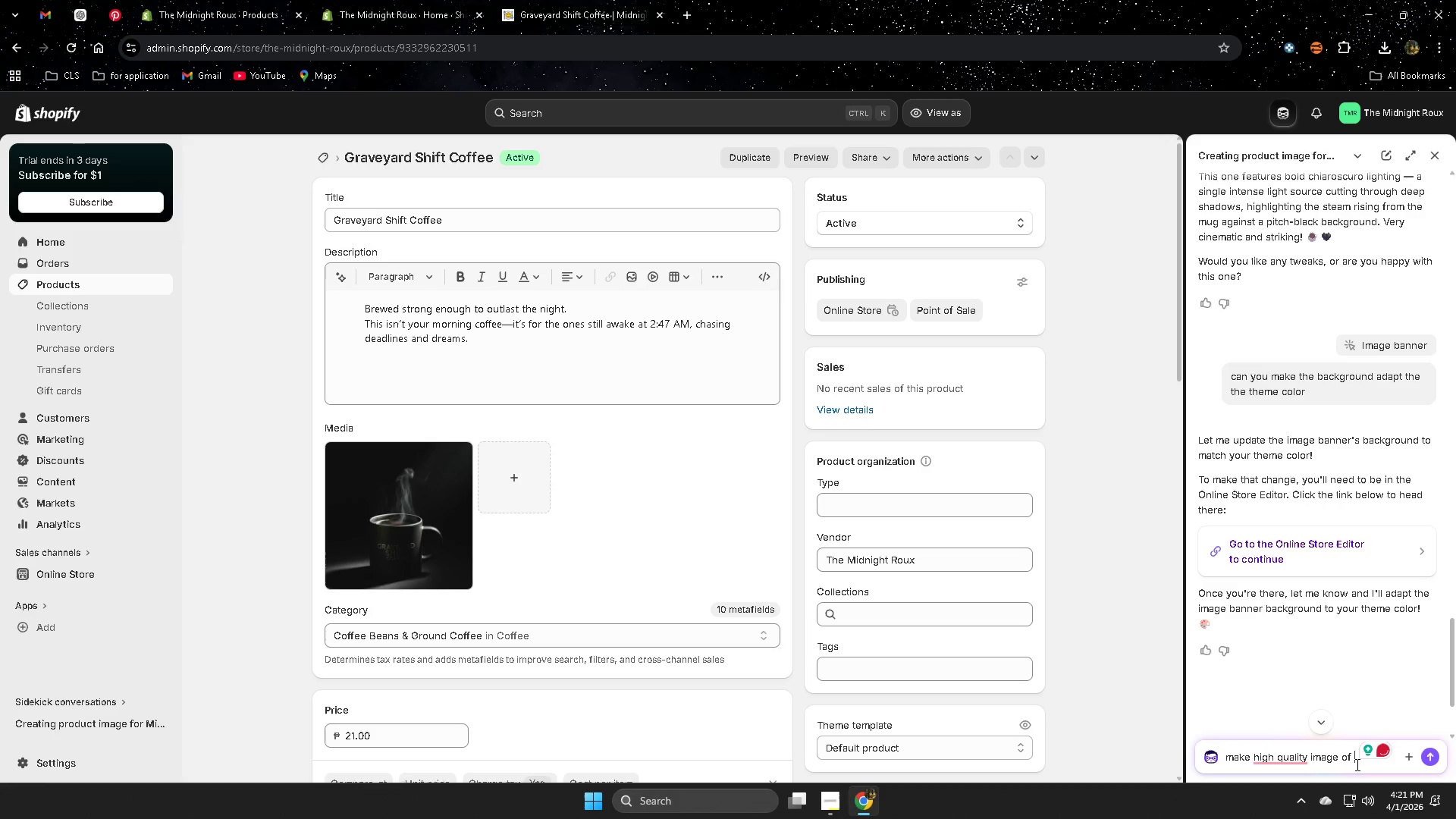 
key(Control+ControlLeft)
 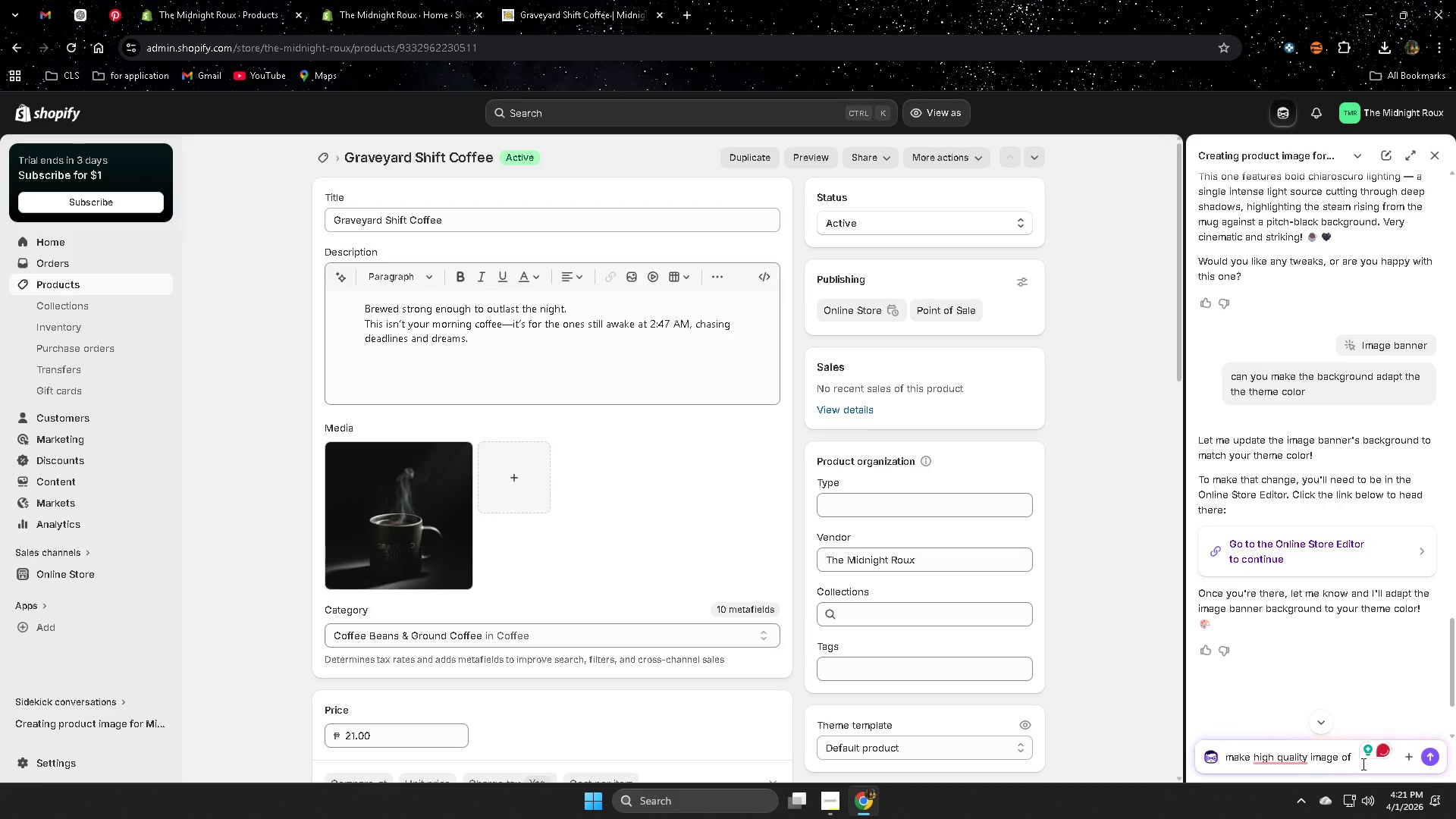 
key(Control+V)
 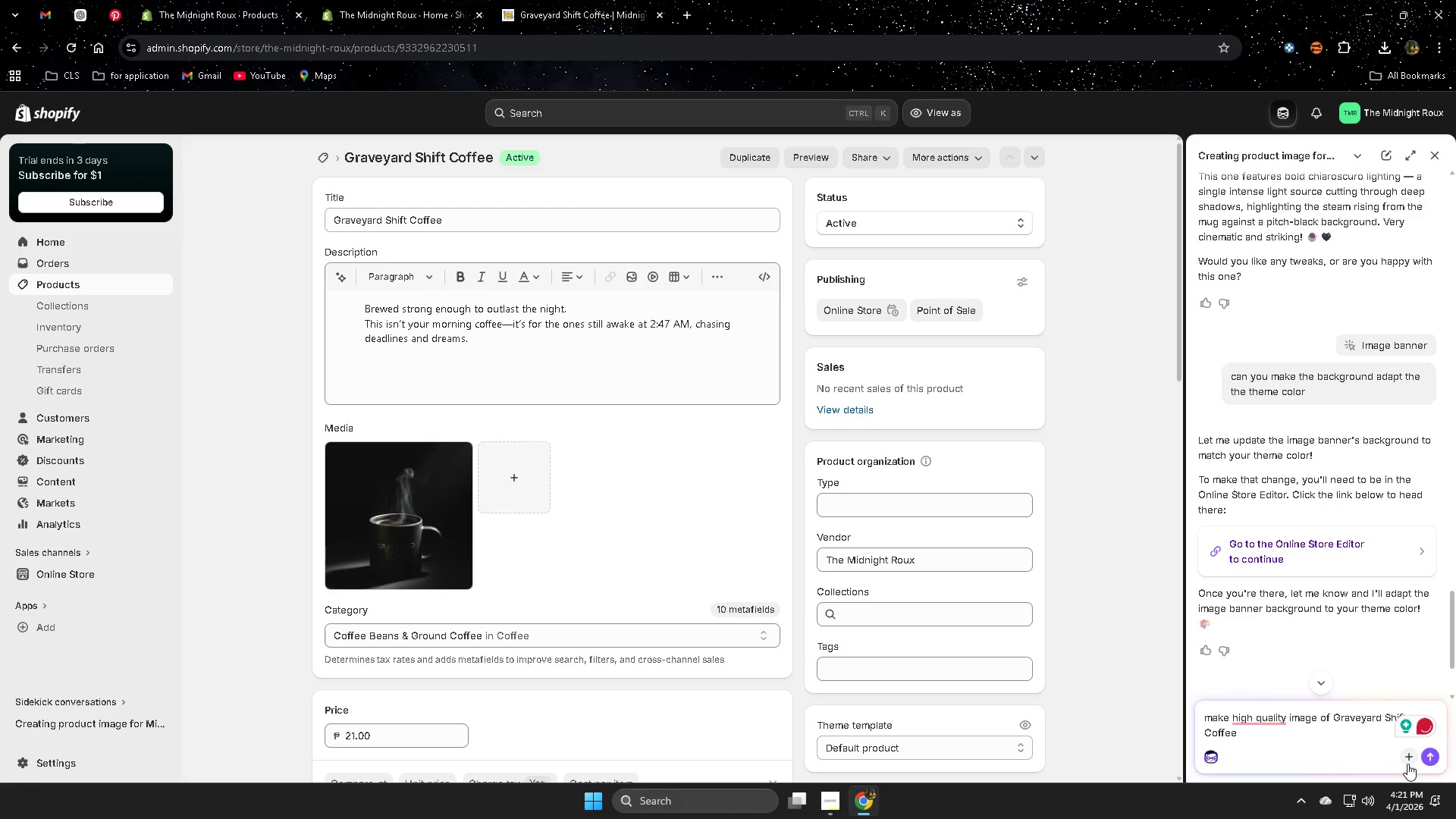 
type( that adapt the them co)
key(Backspace)
key(Backspace)
key(Backspace)
type(e co,)
key(Backspace)
type(lor)
 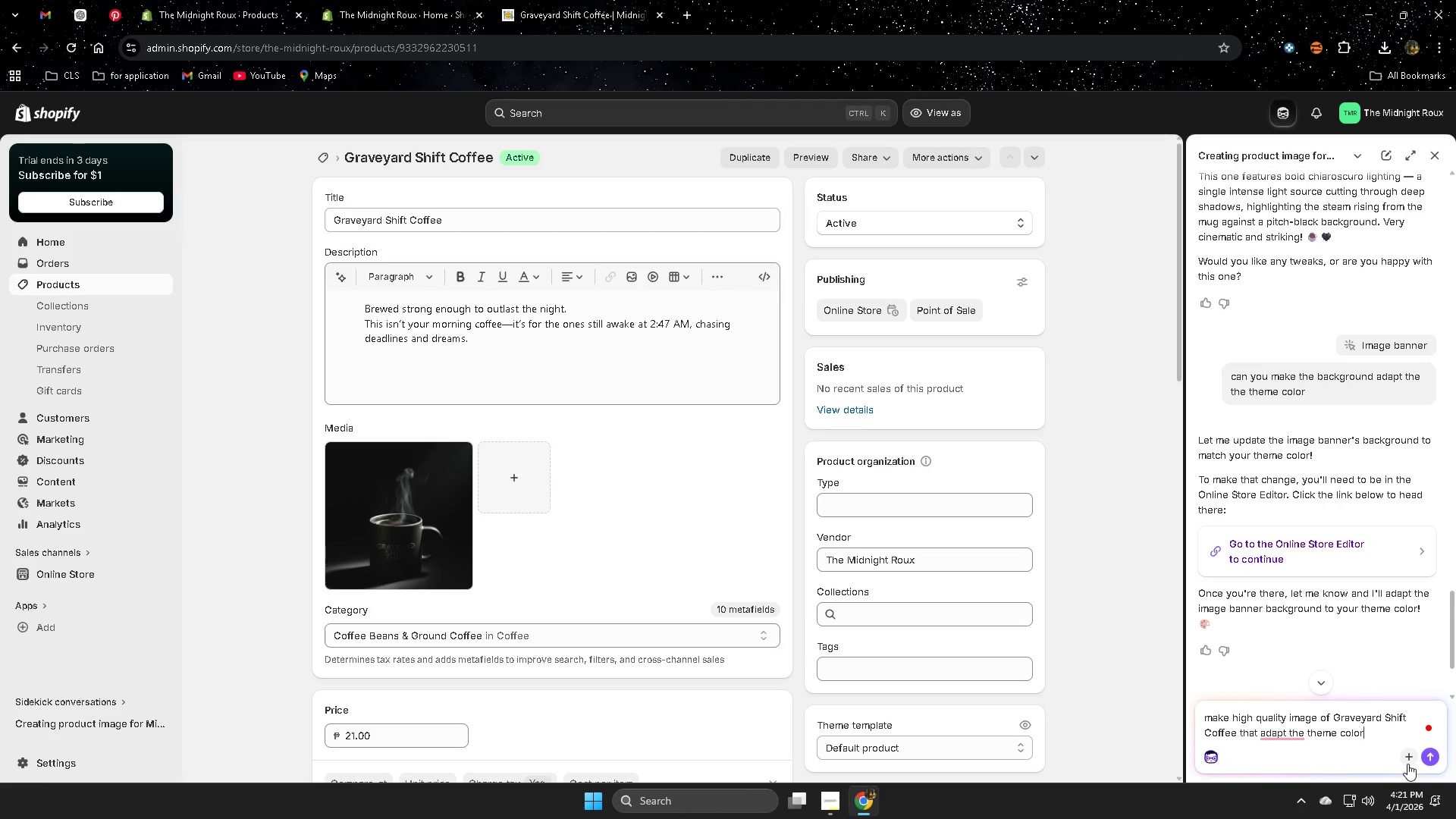 
key(Enter)
 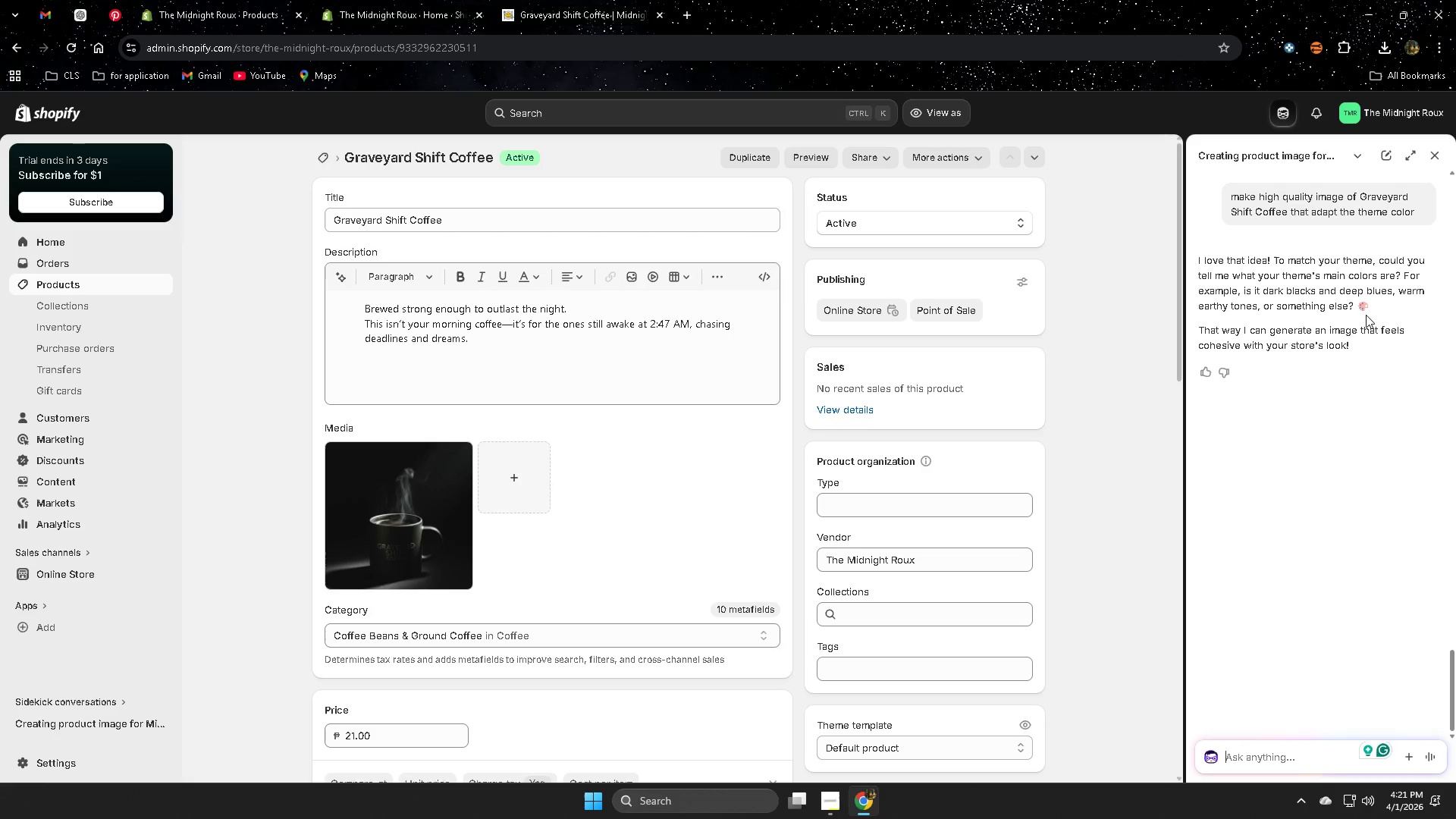 
wait(13.81)
 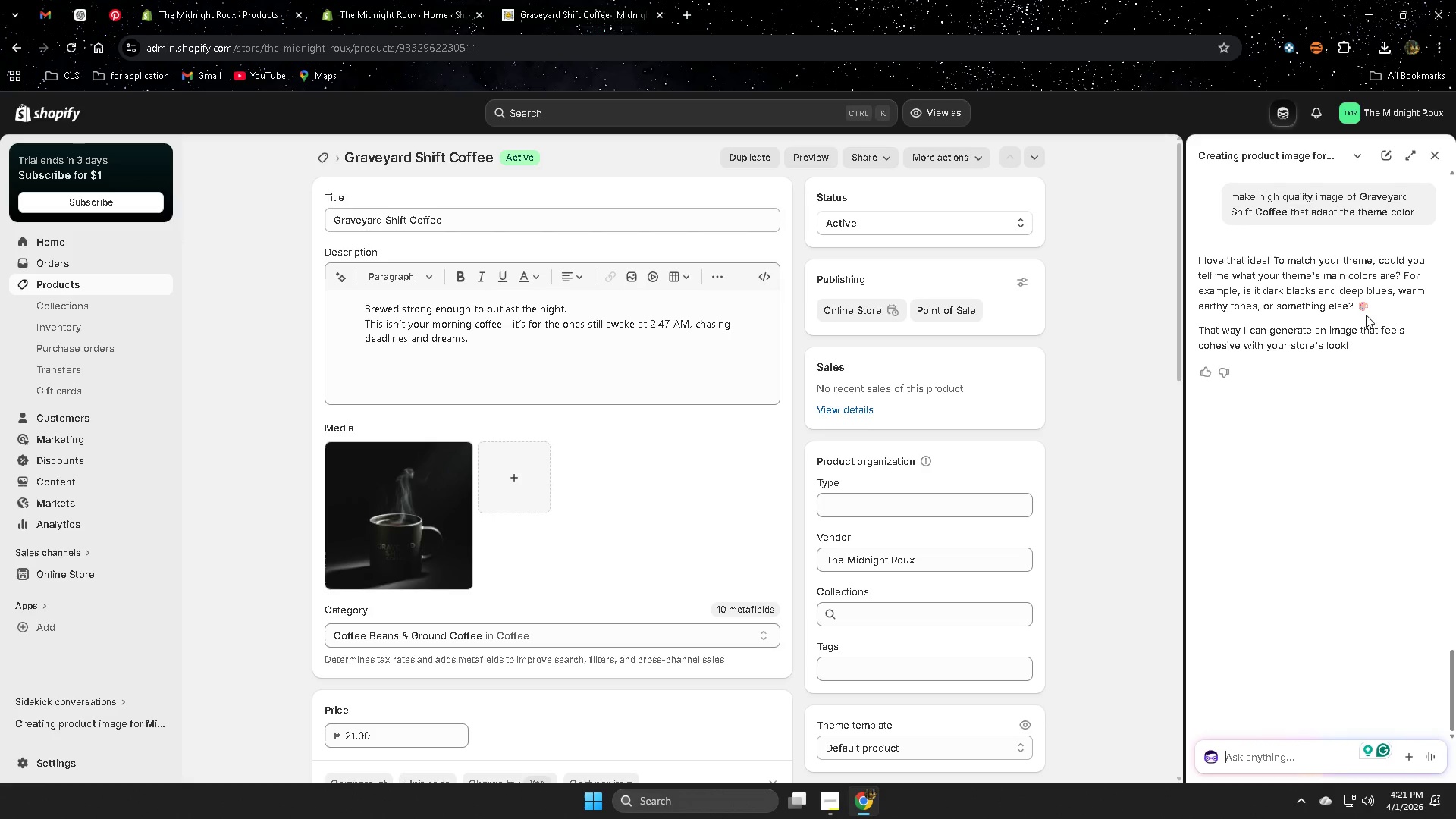 
scroll: coordinate [1341, 508], scroll_direction: up, amount: 3.0
 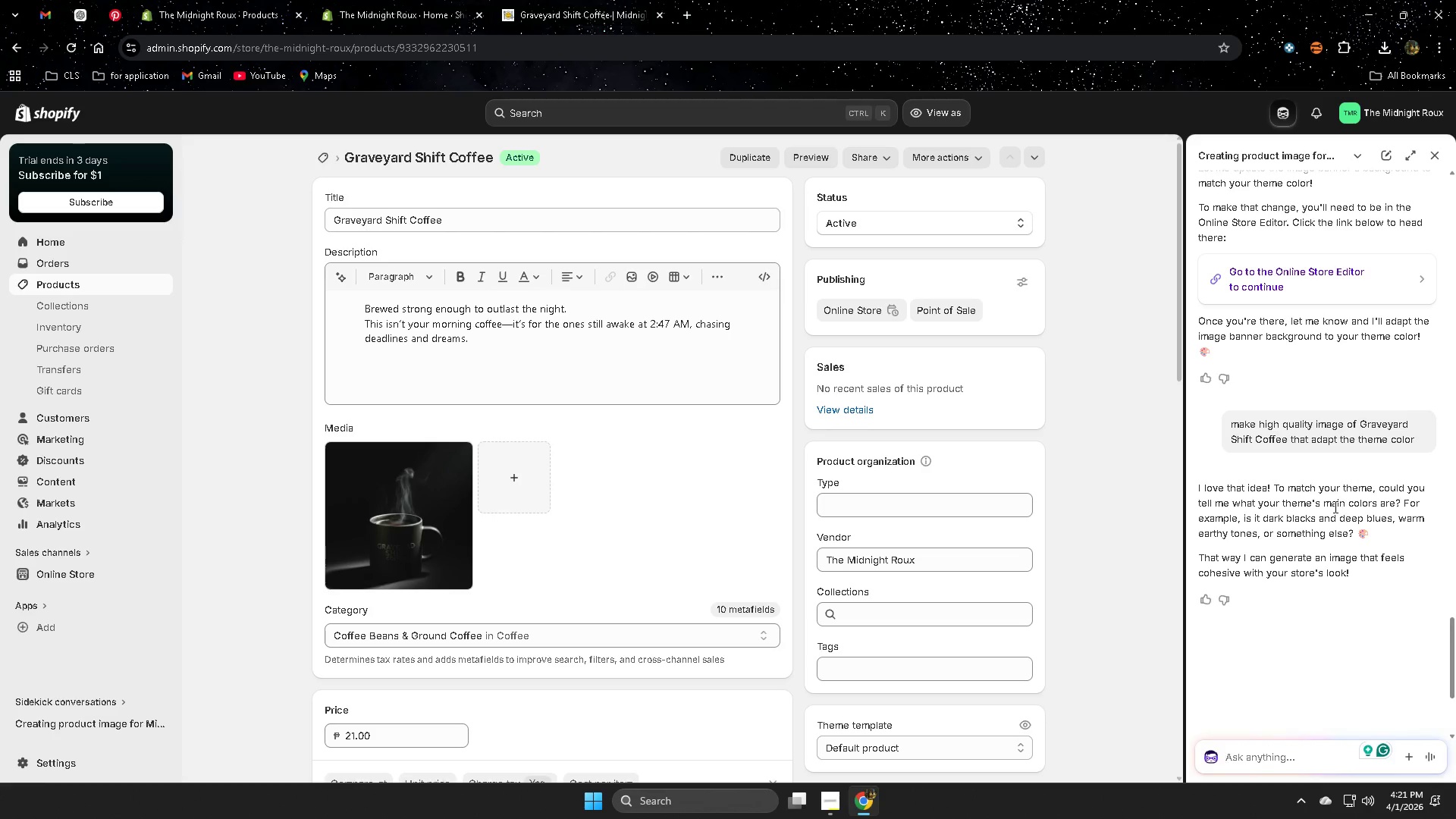 
scroll: coordinate [1333, 507], scroll_direction: down, amount: 3.0
 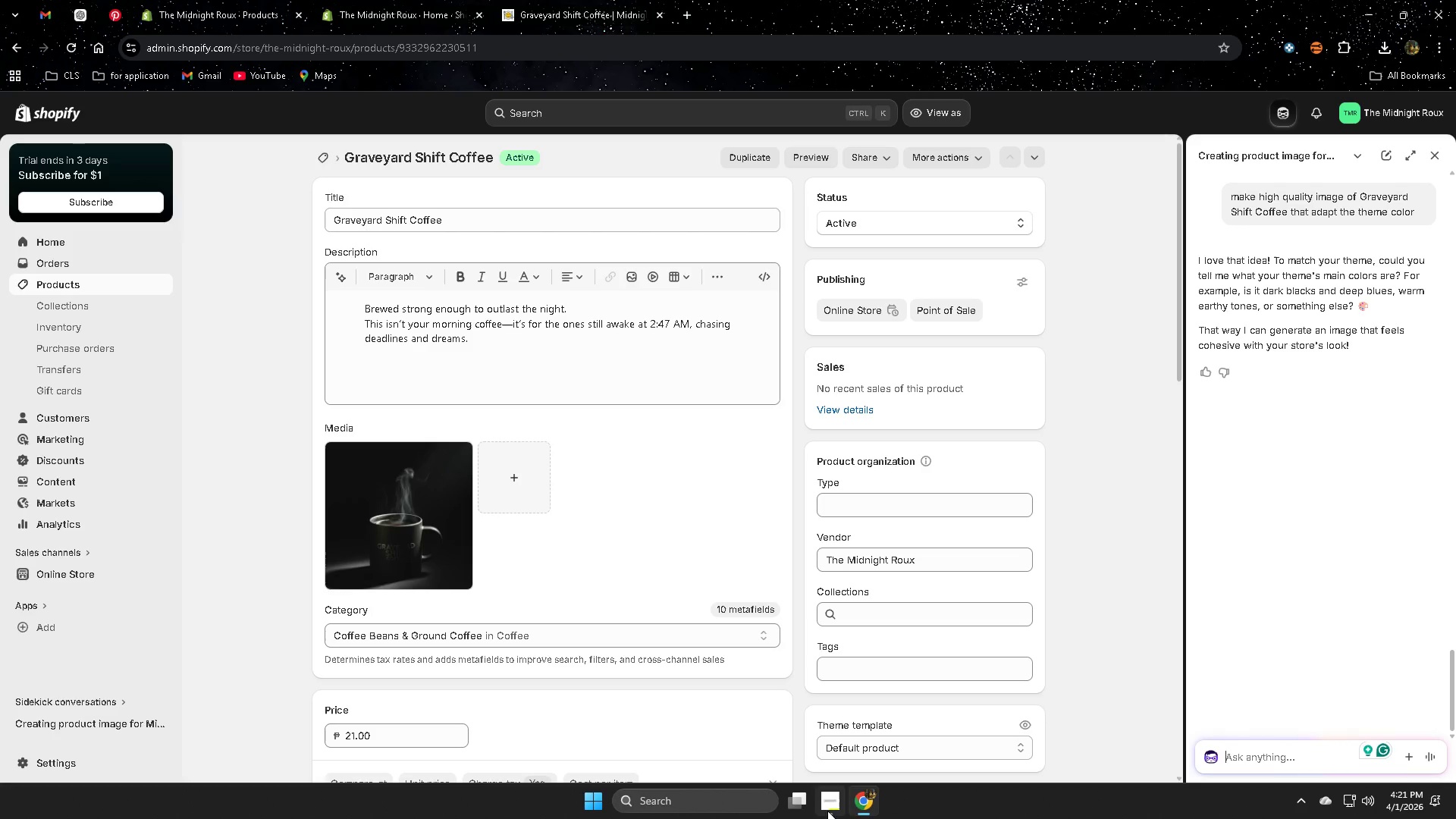 
left_click([831, 797])